 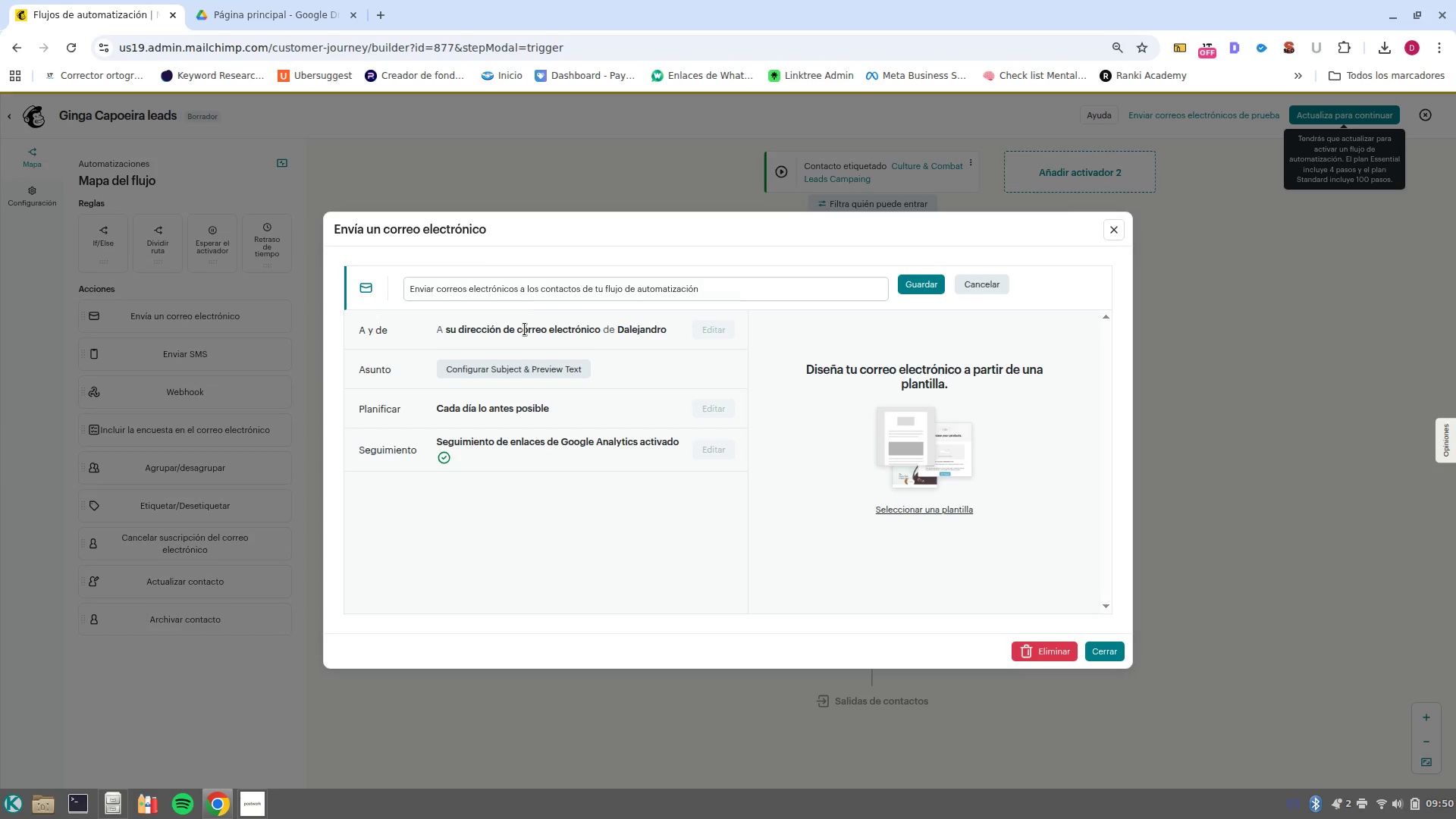 
left_click([525, 293])
 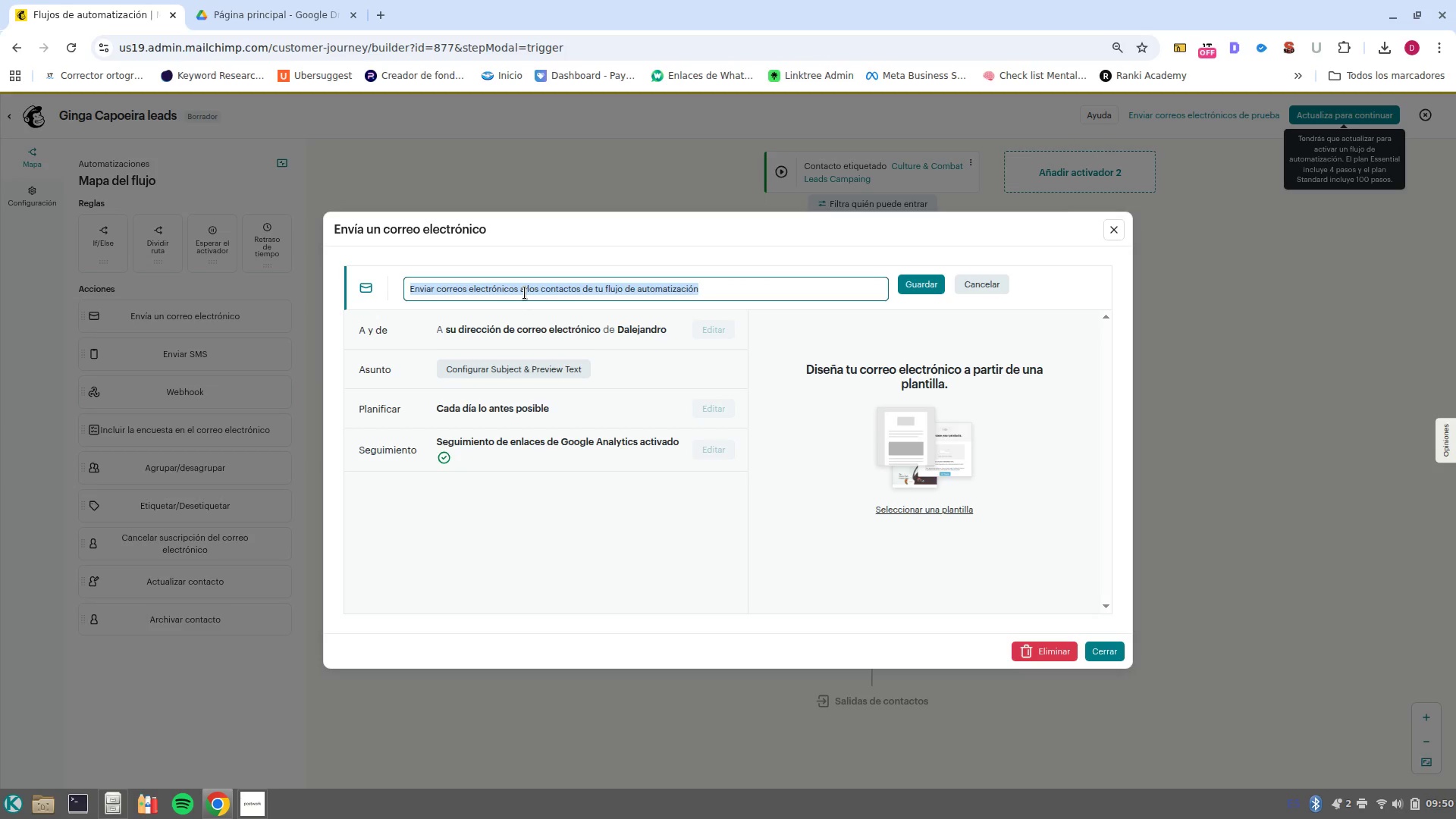 
double_click([525, 293])
 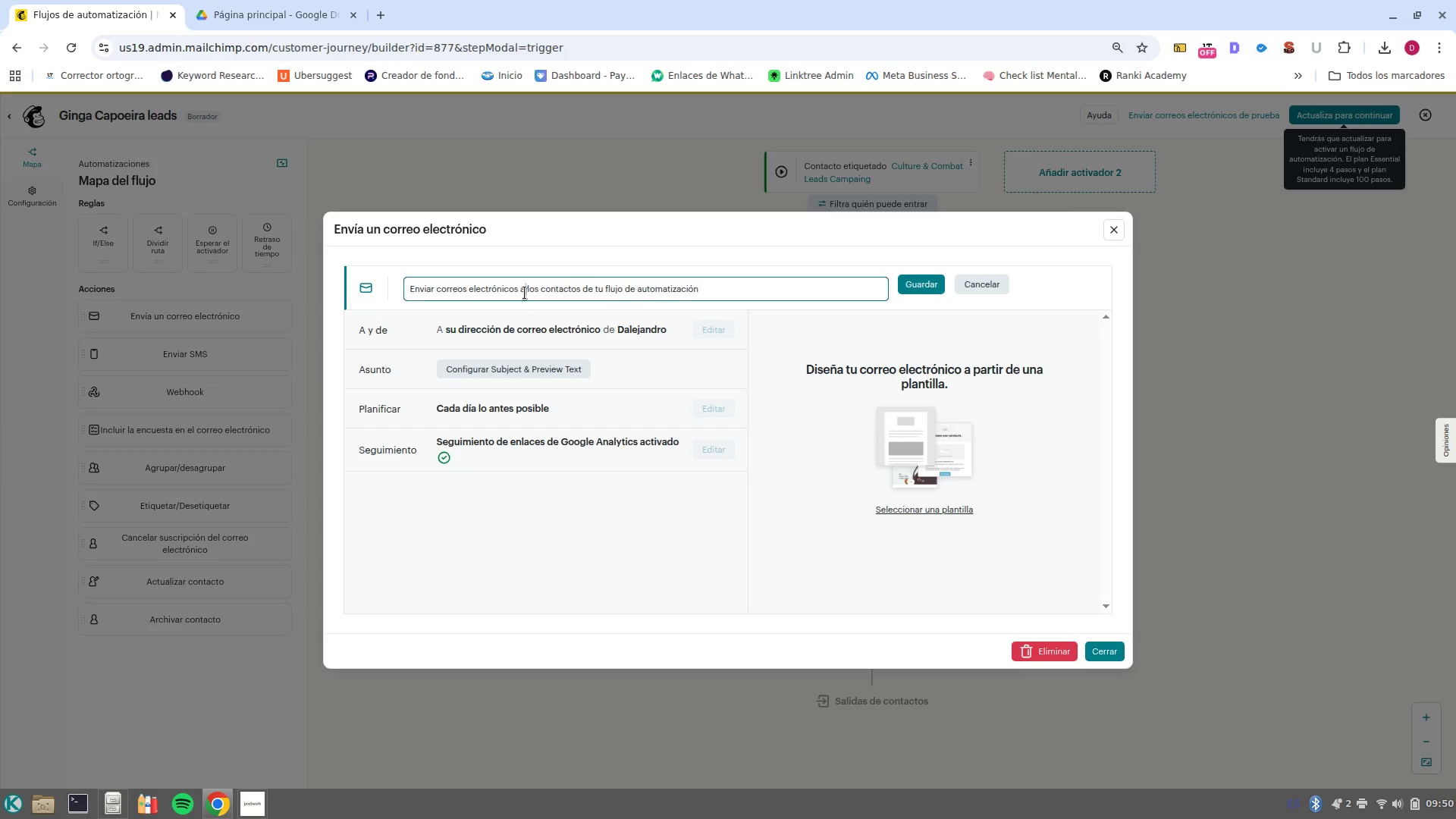 
triple_click([525, 293])
 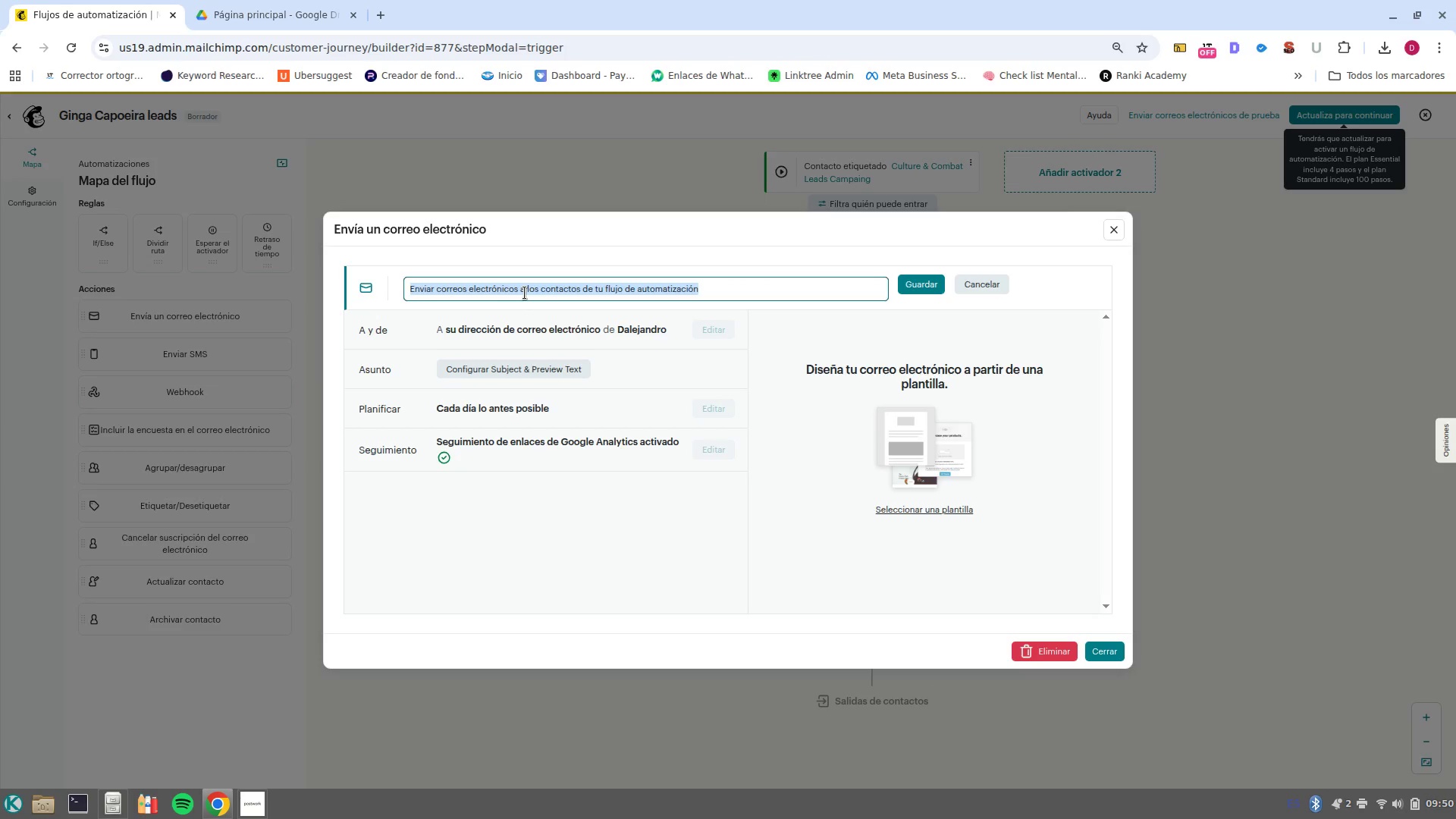 
key(Backspace)
 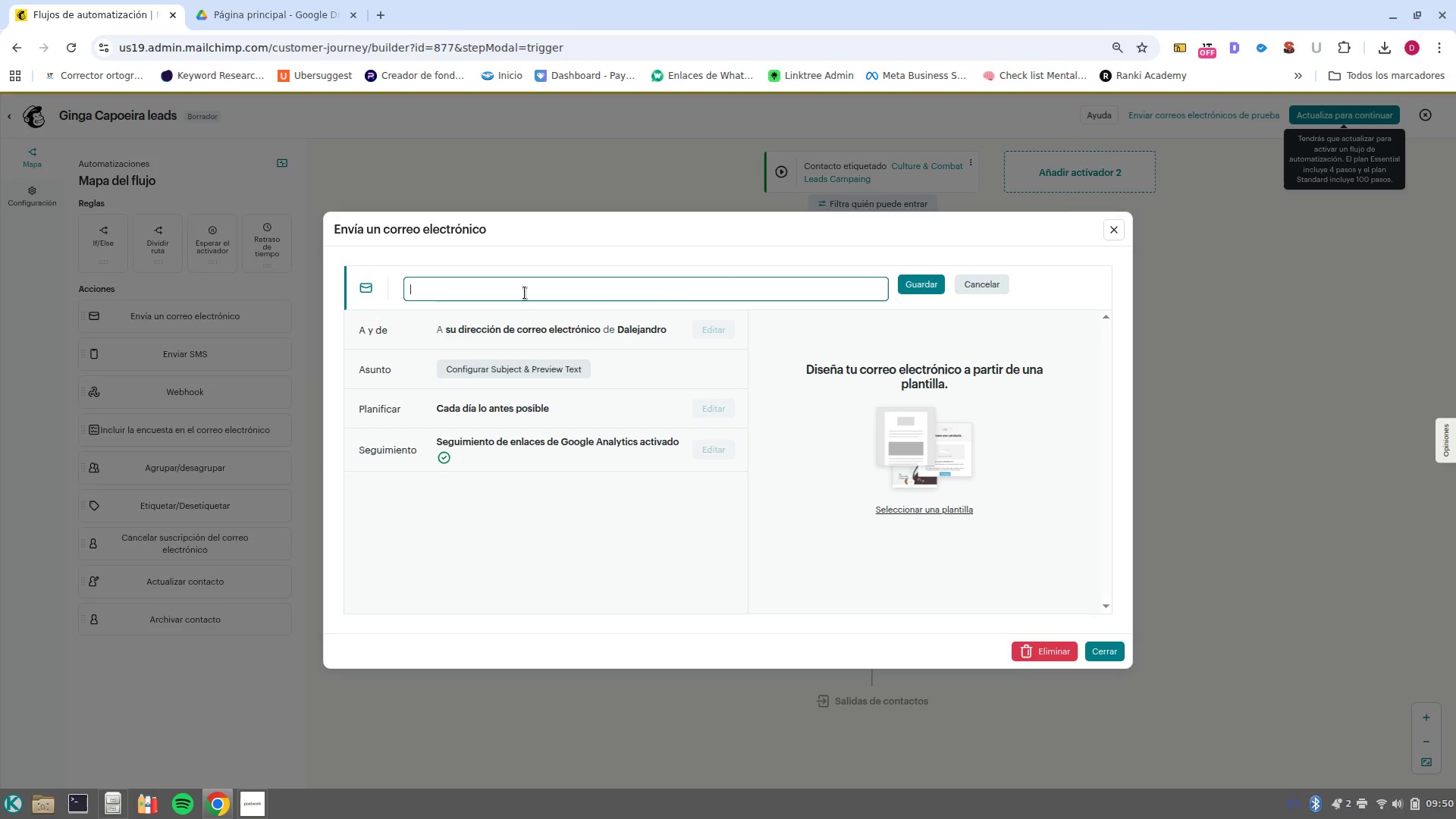 
key(Control+ControlLeft)
 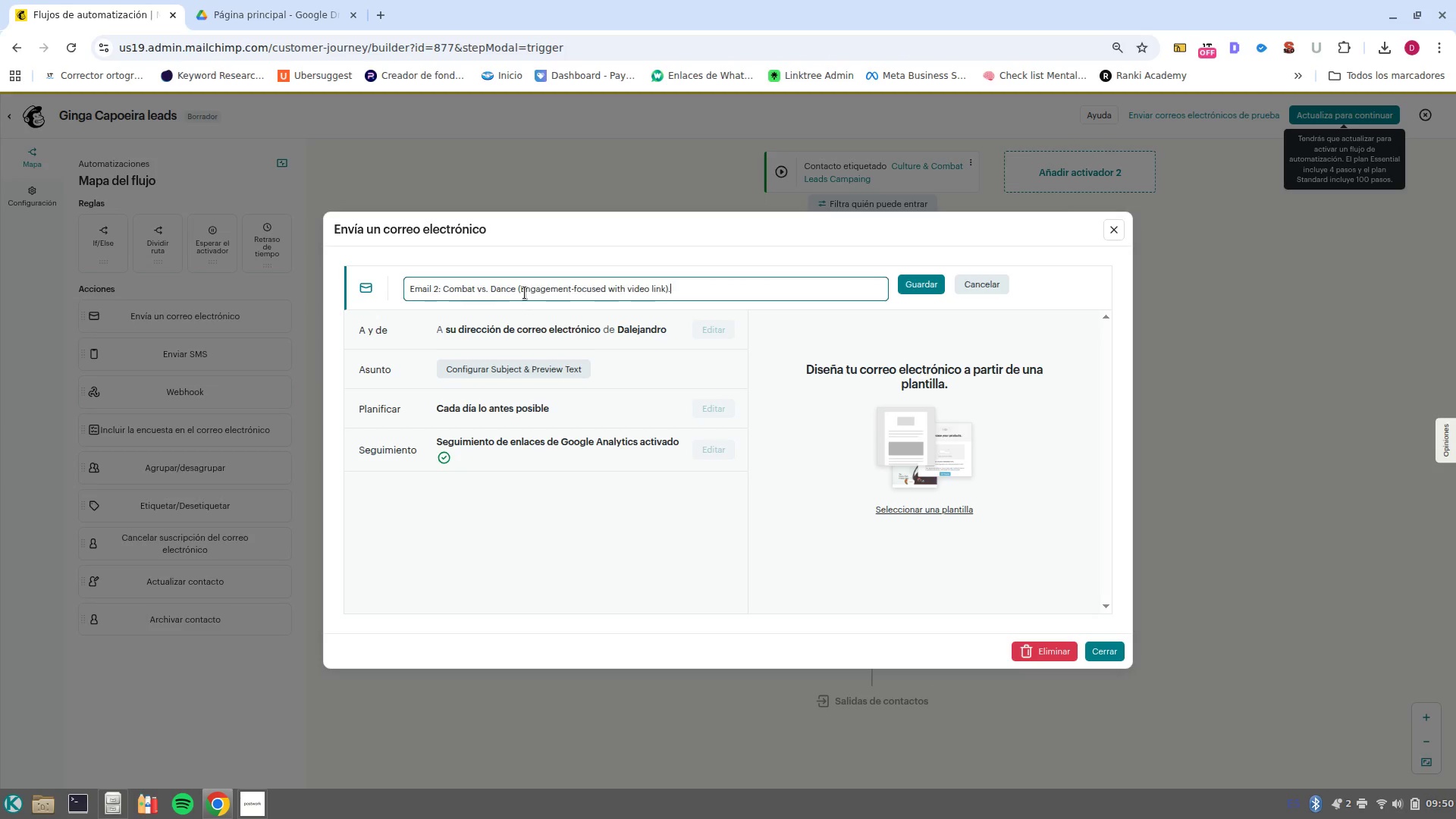 
key(Control+V)
 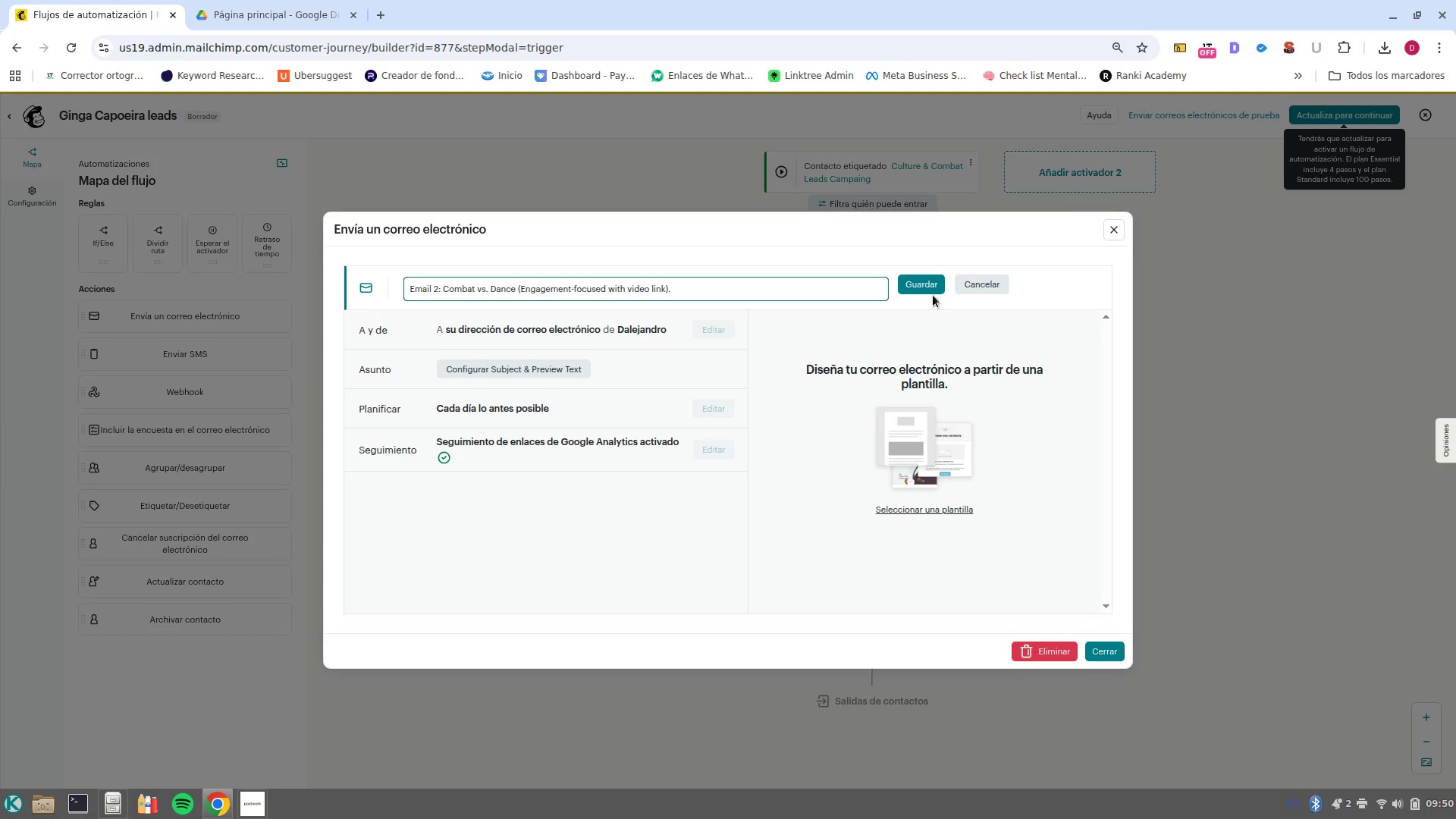 
left_click([933, 288])
 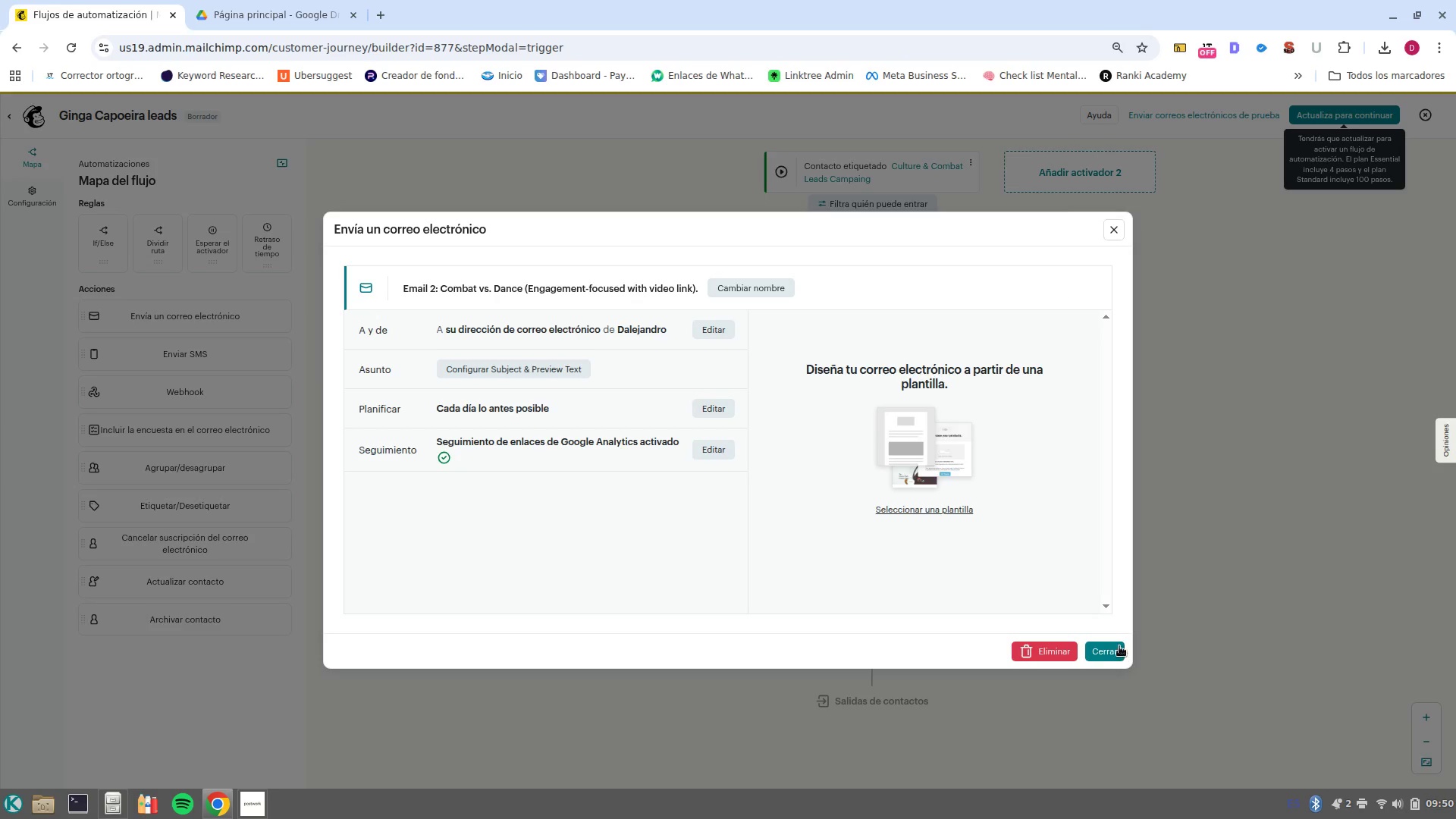 
left_click([1110, 648])
 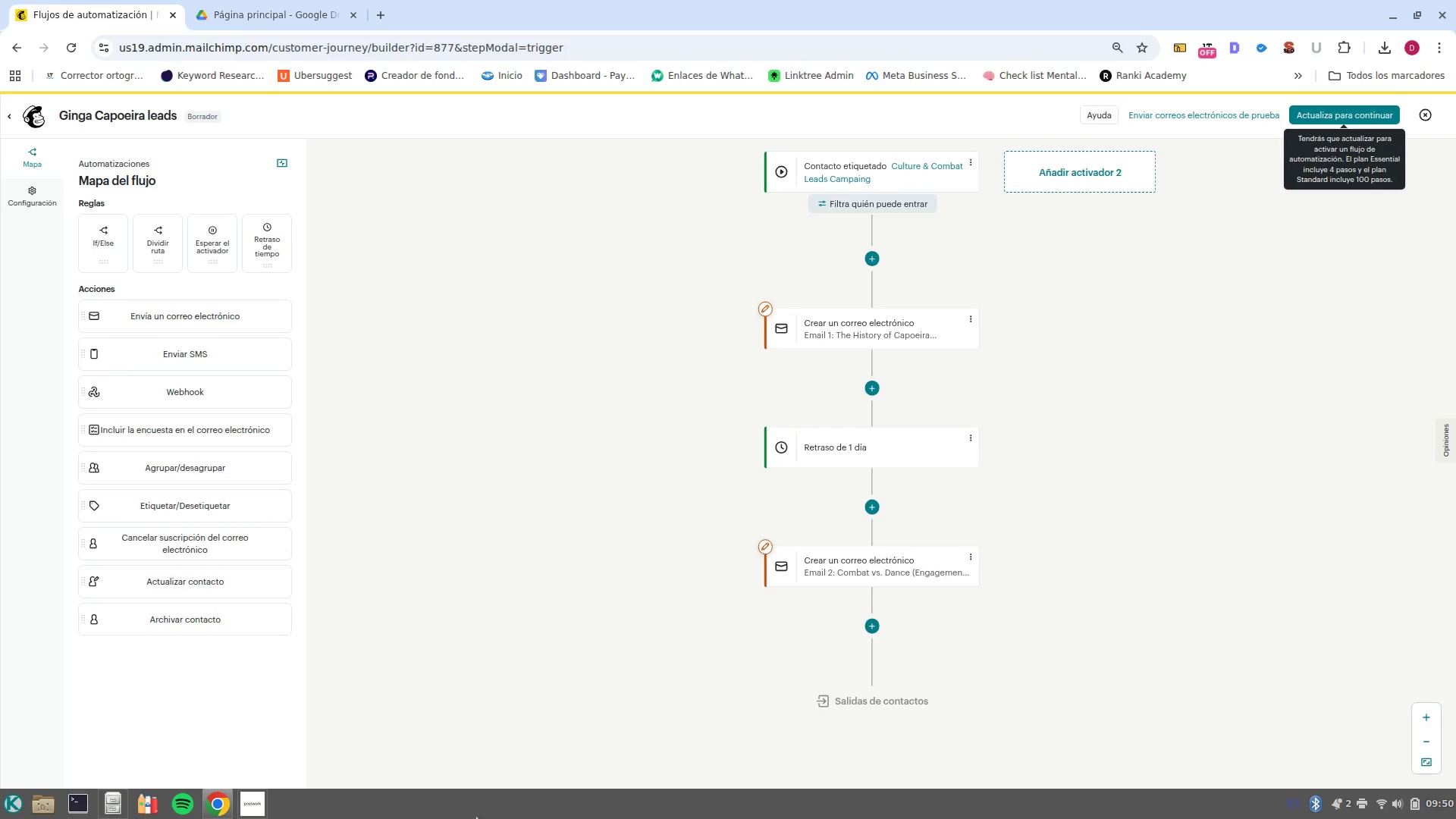 
wait(9.45)
 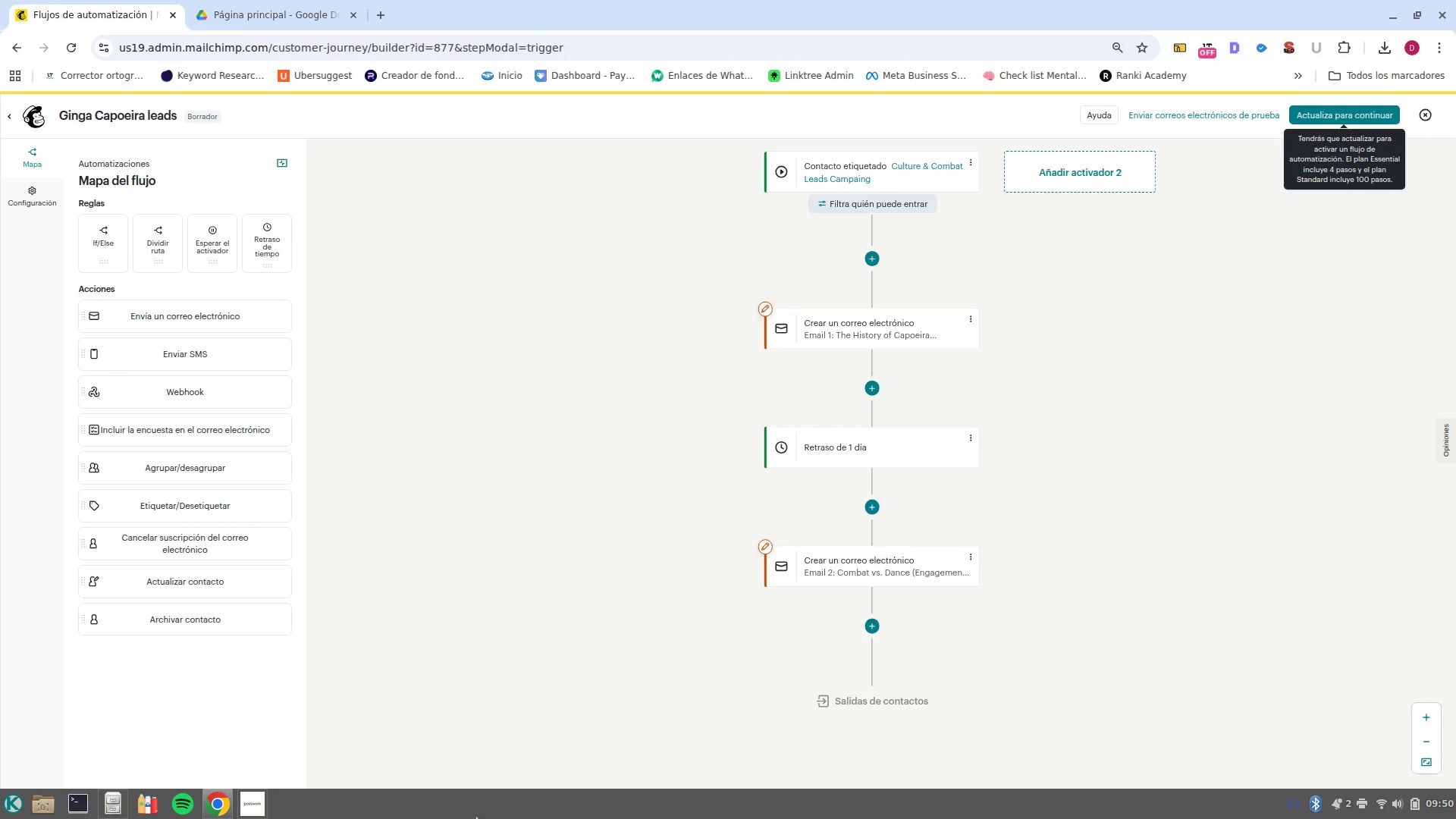 
left_click([884, 622])
 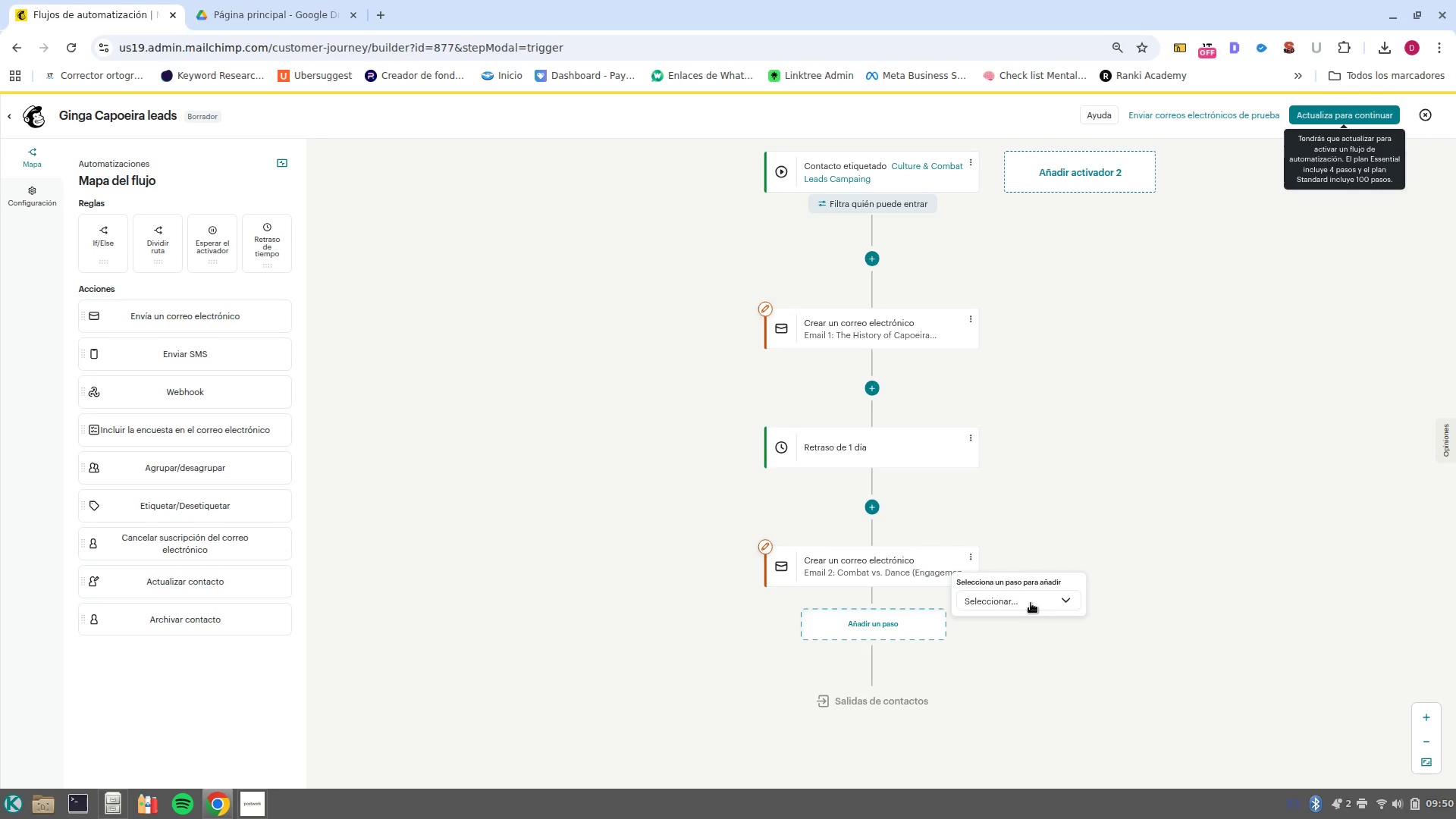 
left_click([1037, 600])
 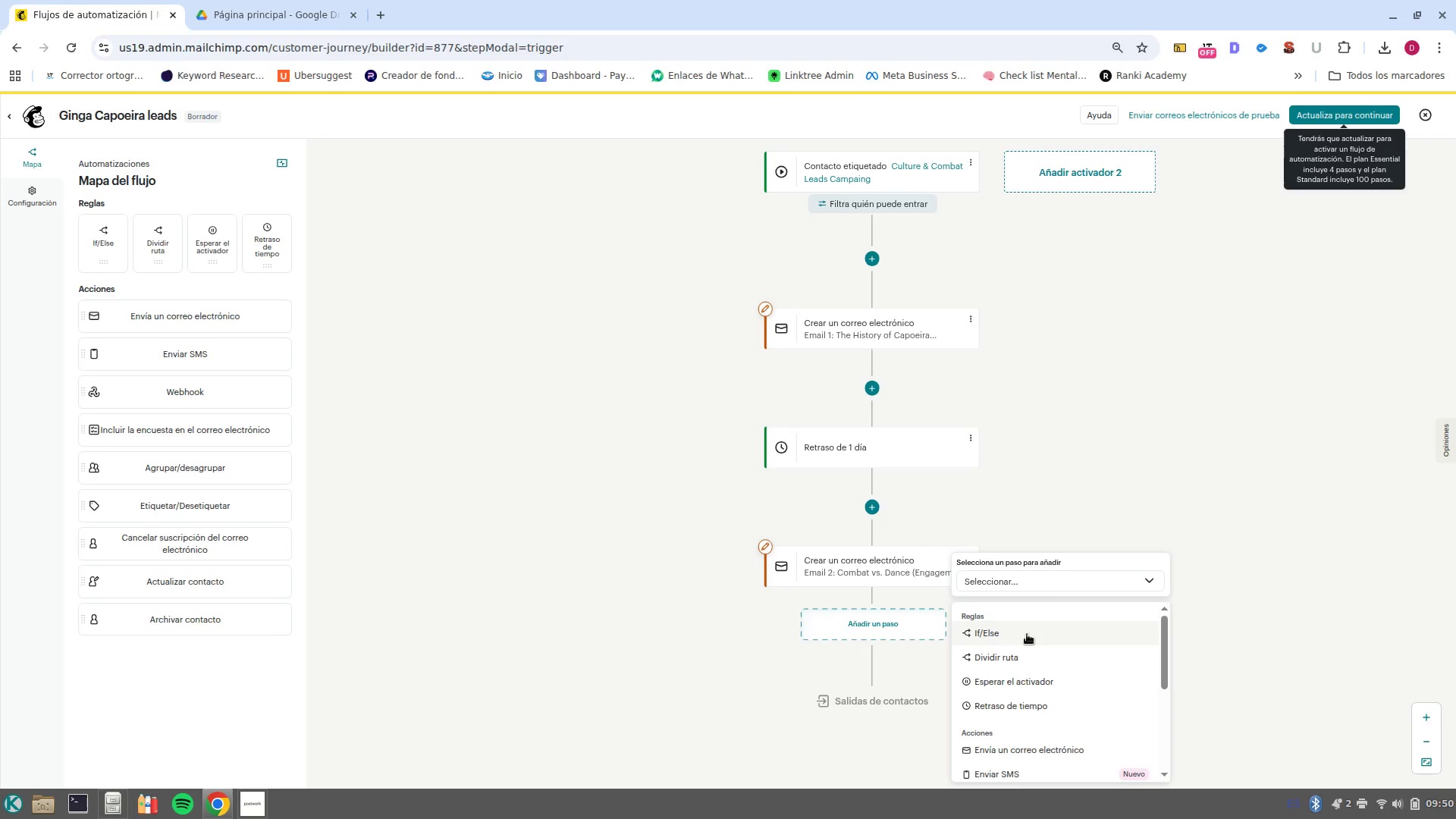 
left_click([1027, 634])
 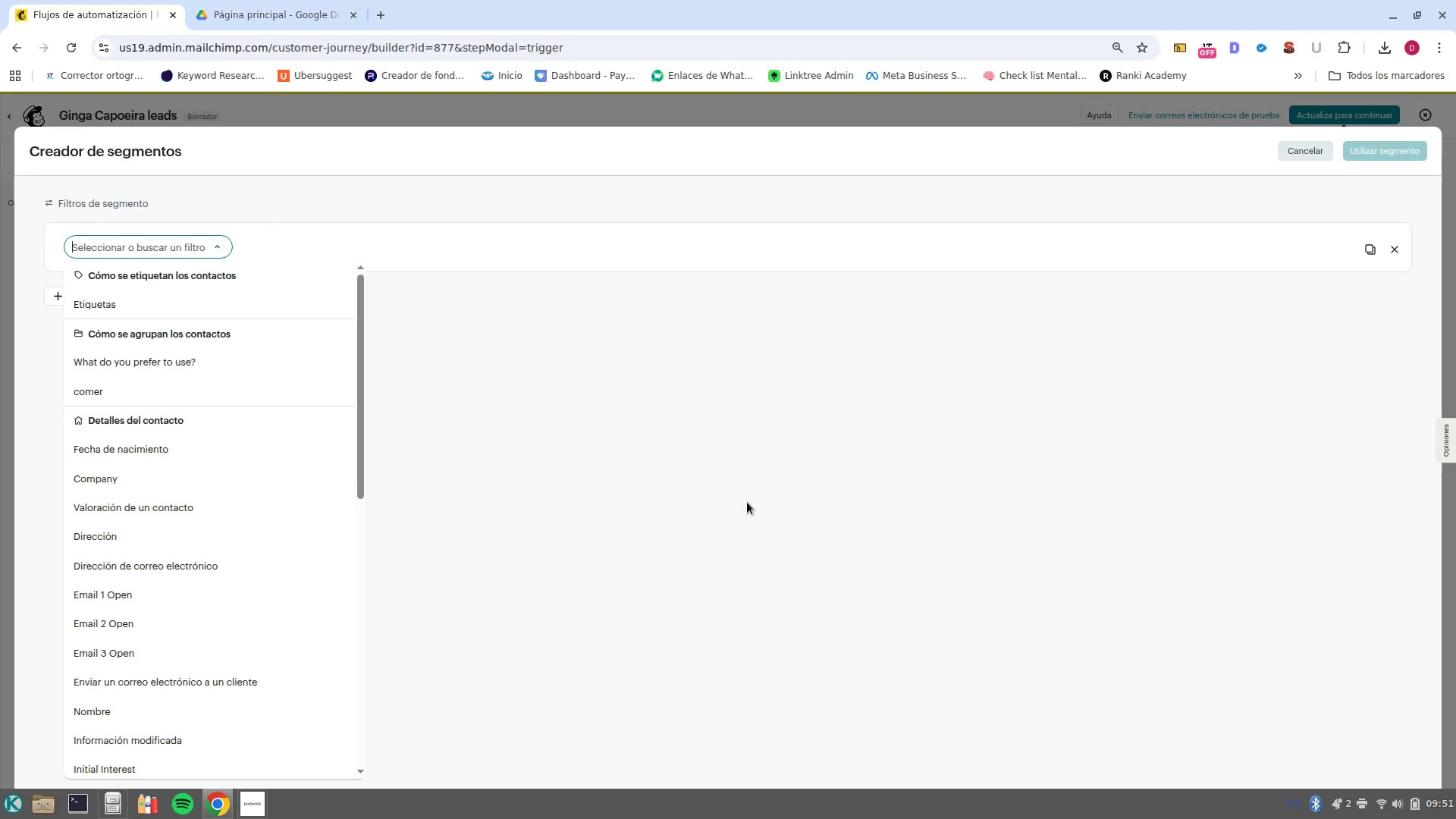 
wait(8.8)
 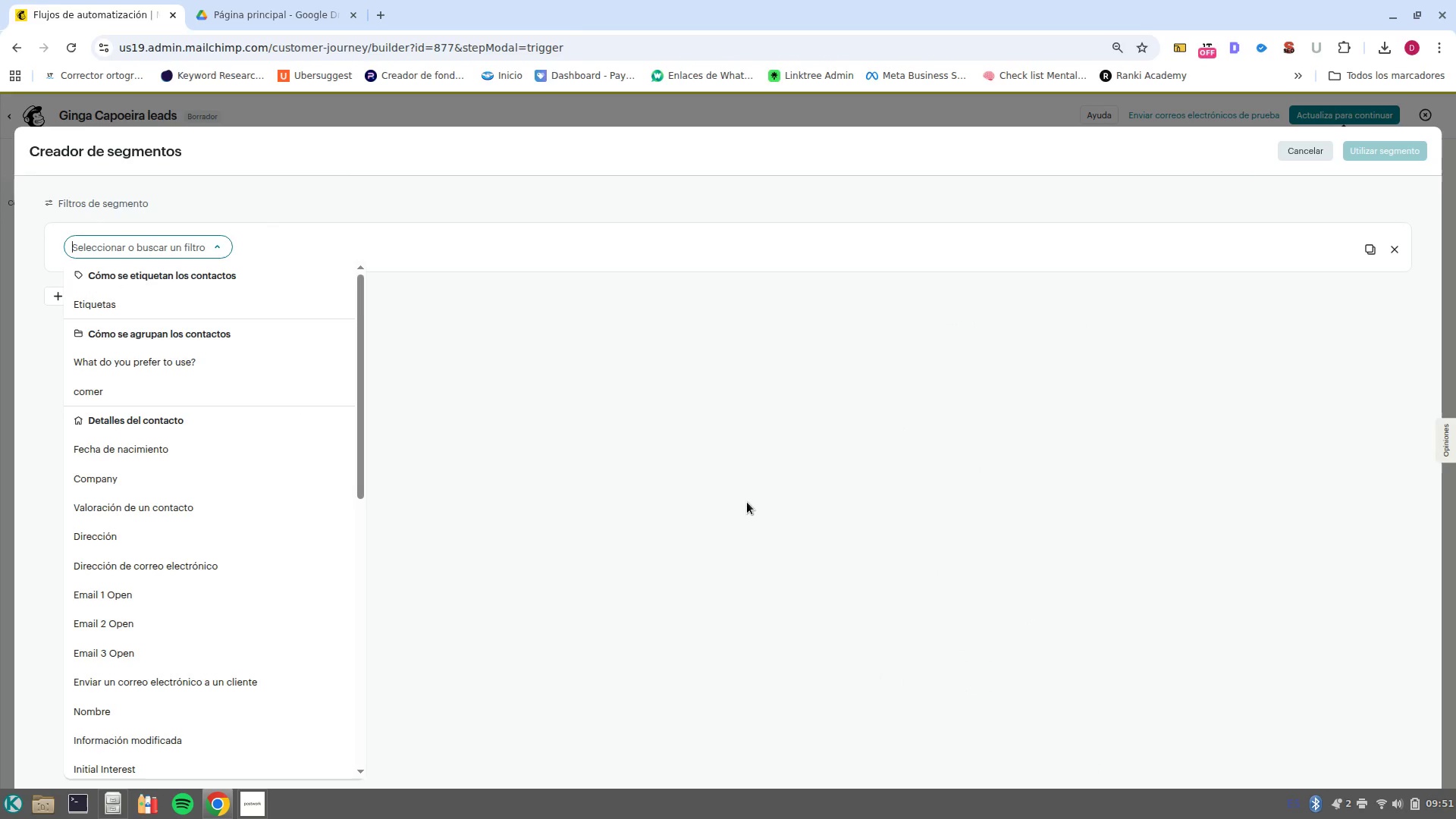 
scroll: coordinate [251, 560], scroll_direction: down, amount: 10.0
 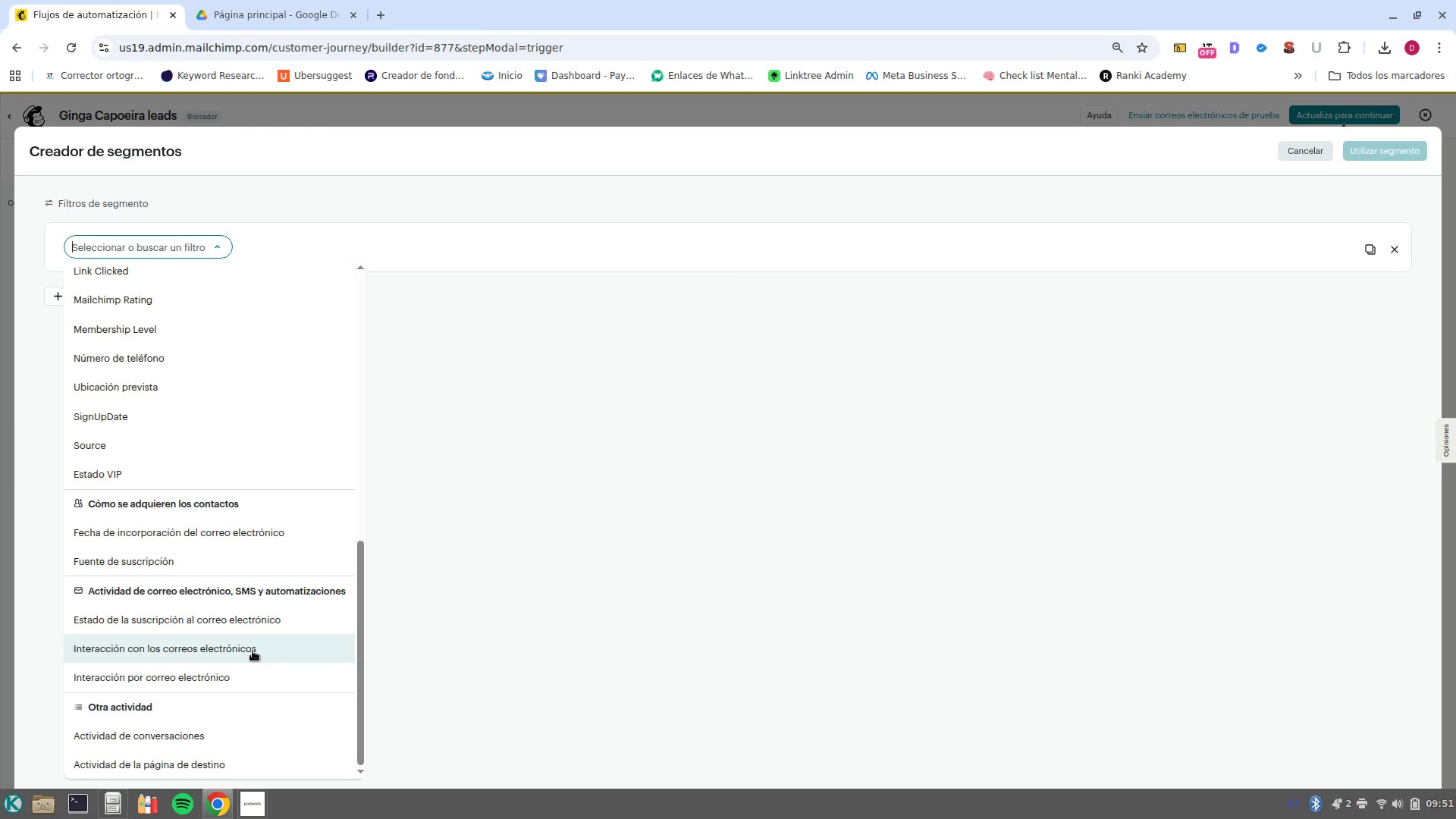 
wait(15.81)
 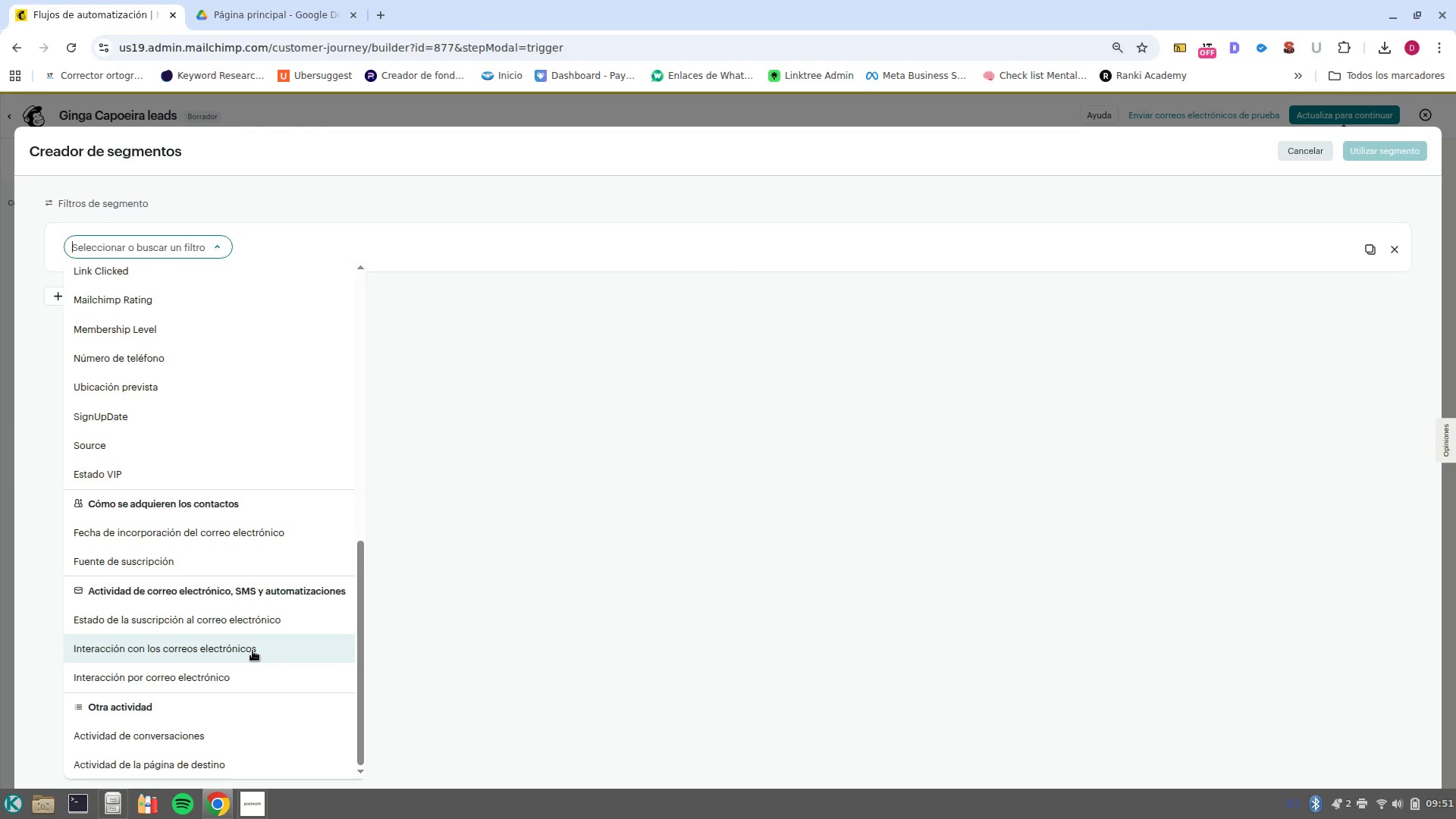 
left_click([266, 643])
 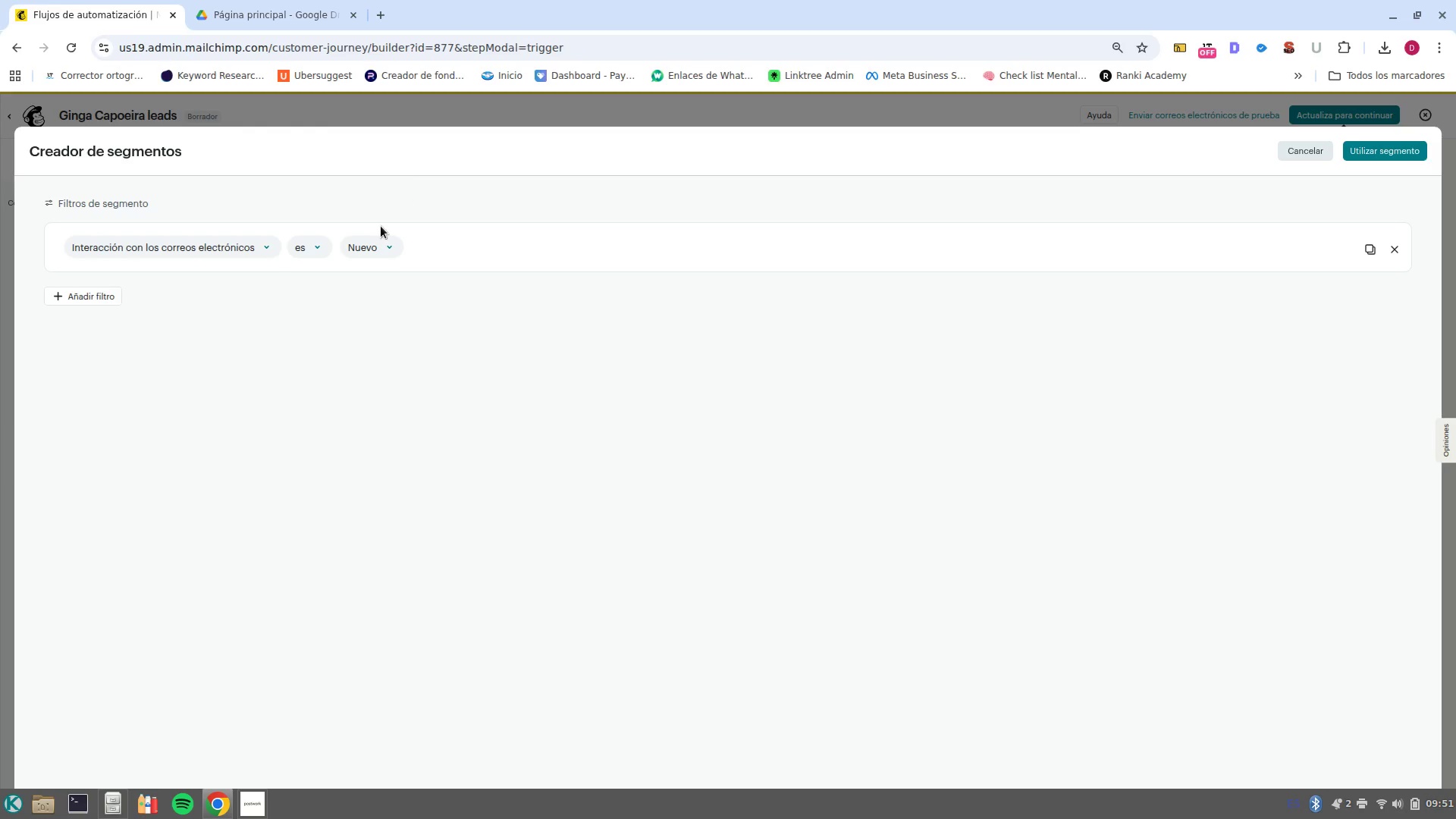 
left_click([382, 249])
 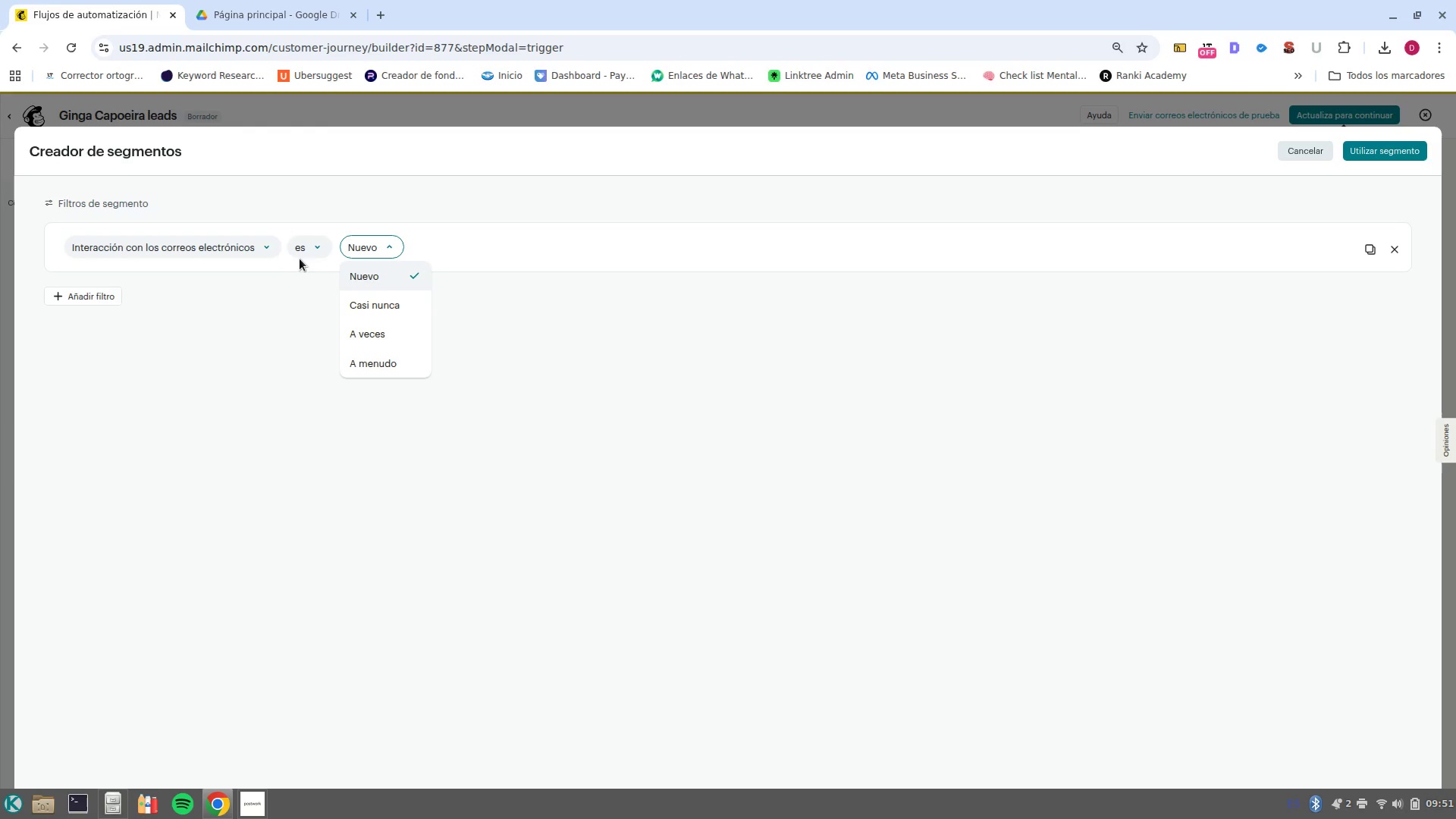 
left_click([313, 251])
 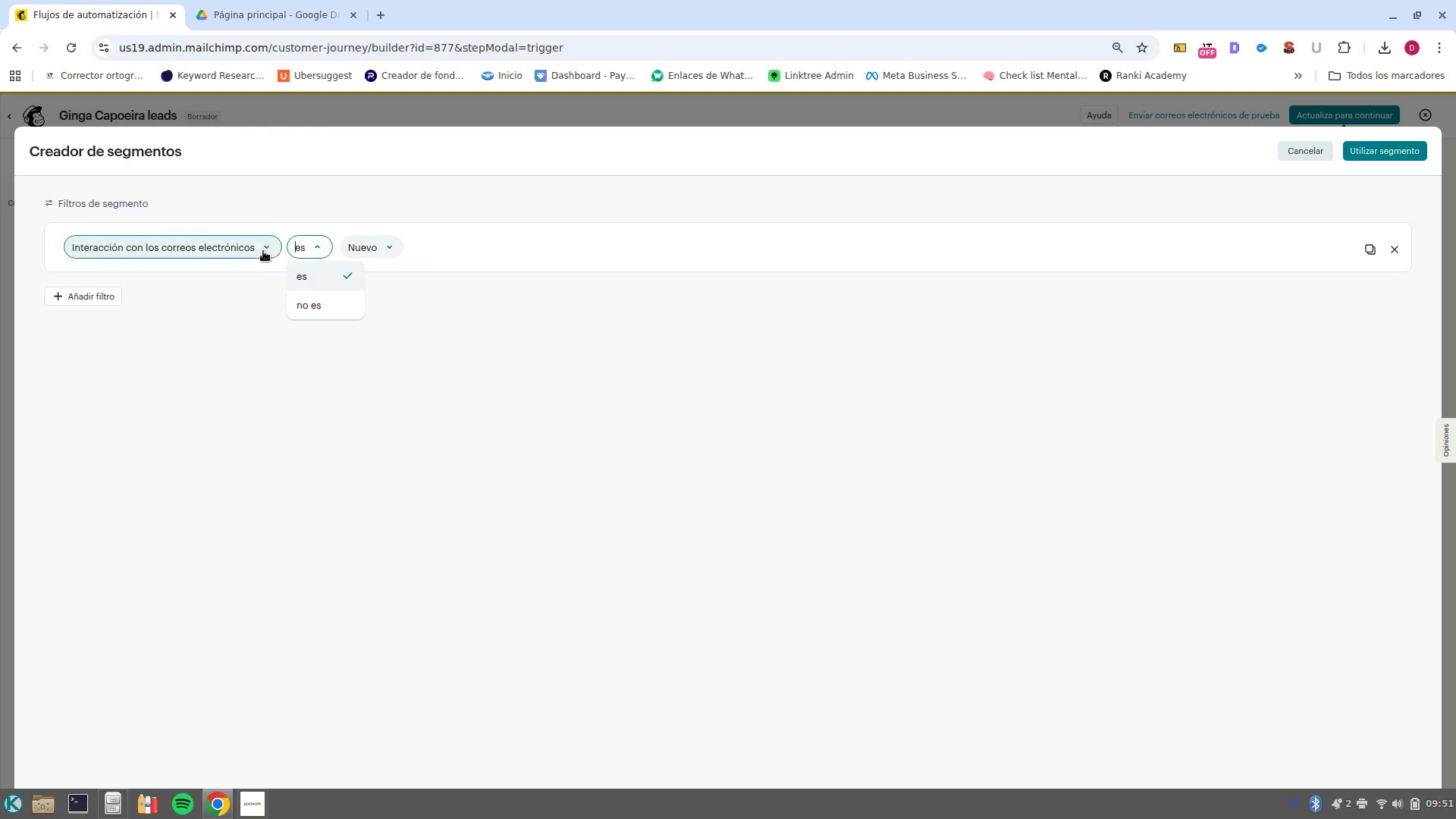 
left_click([253, 246])
 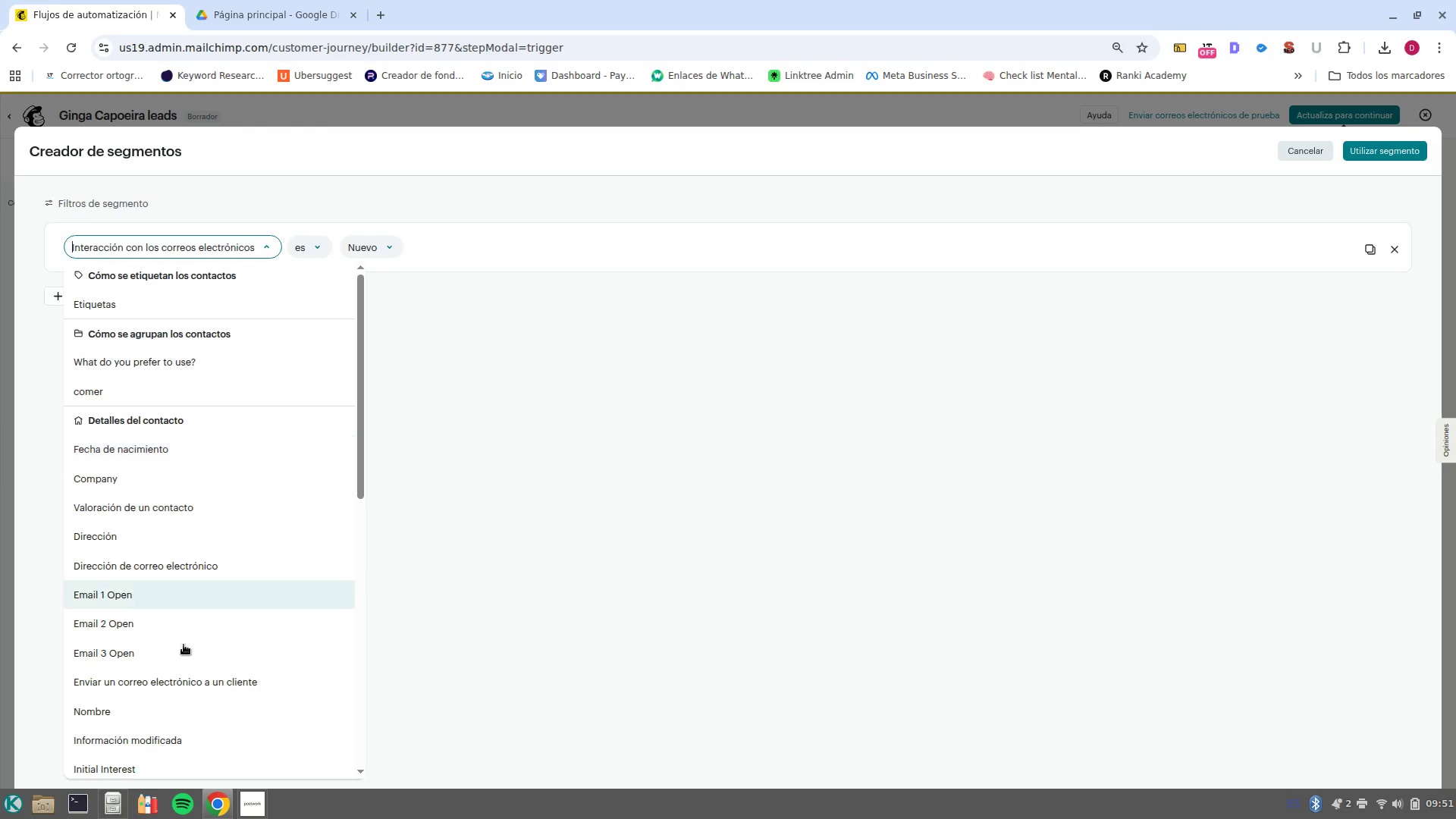 
scroll: coordinate [178, 766], scroll_direction: down, amount: 13.0
 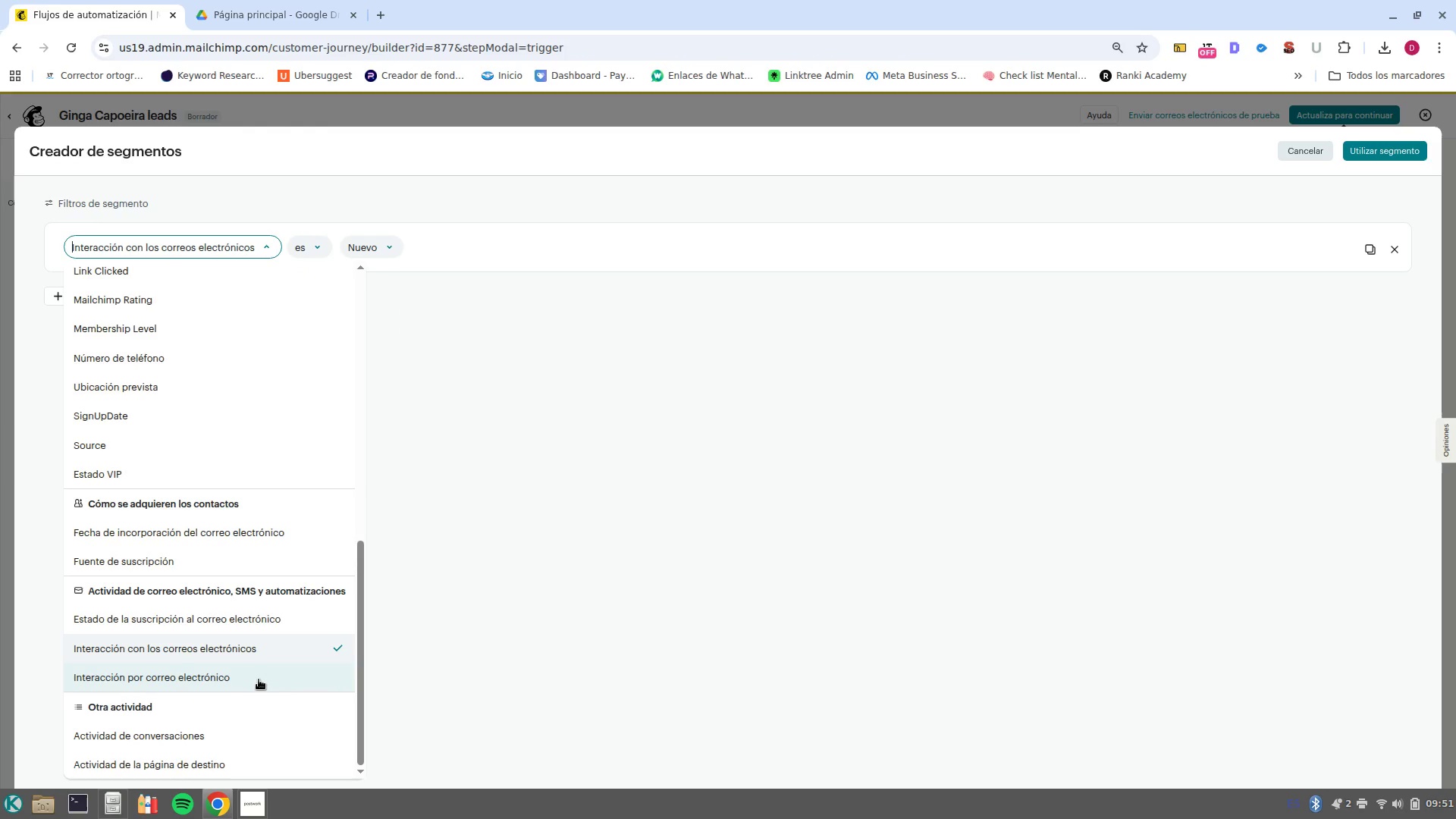 
left_click([259, 679])
 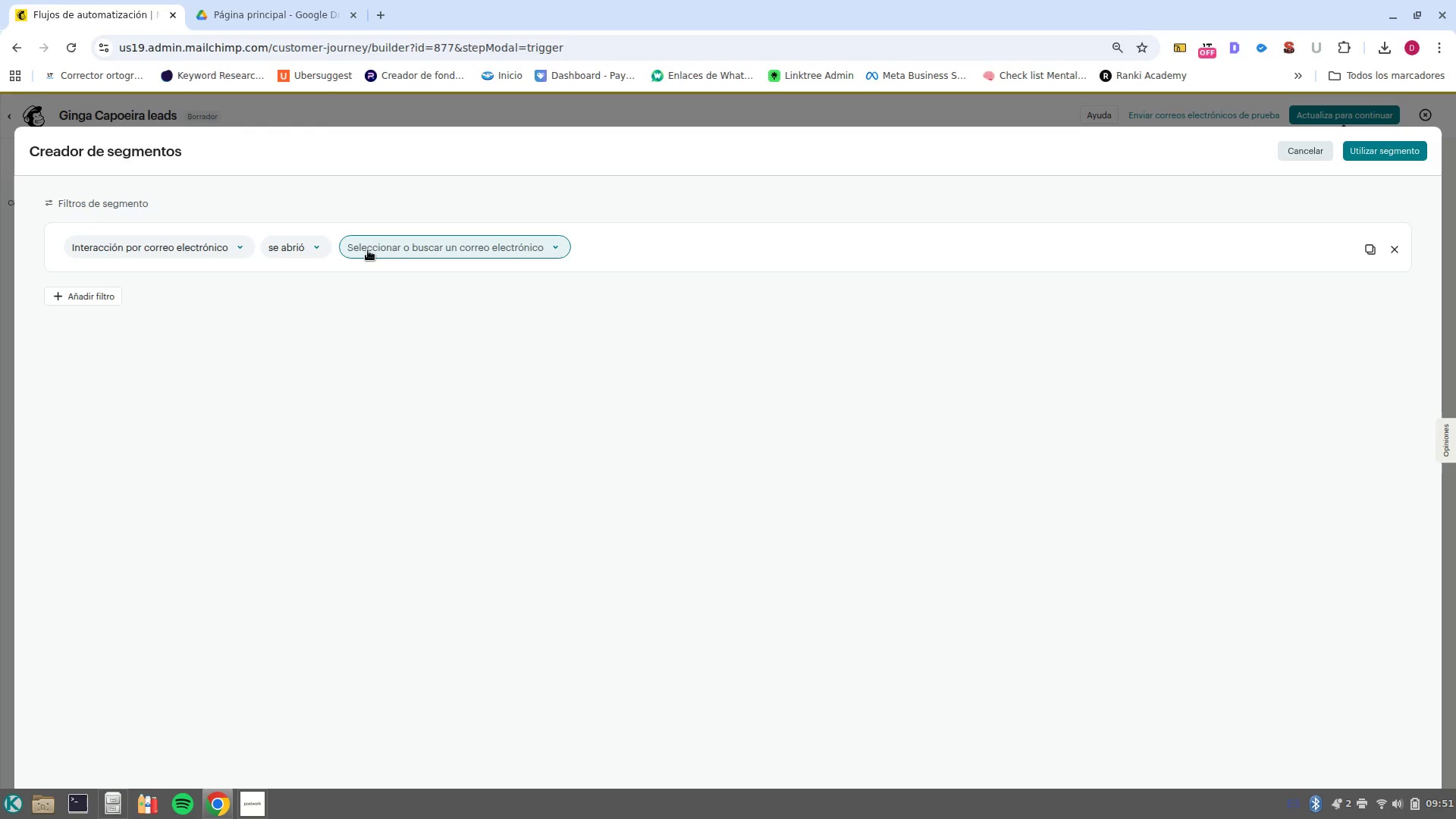 
left_click([368, 247])
 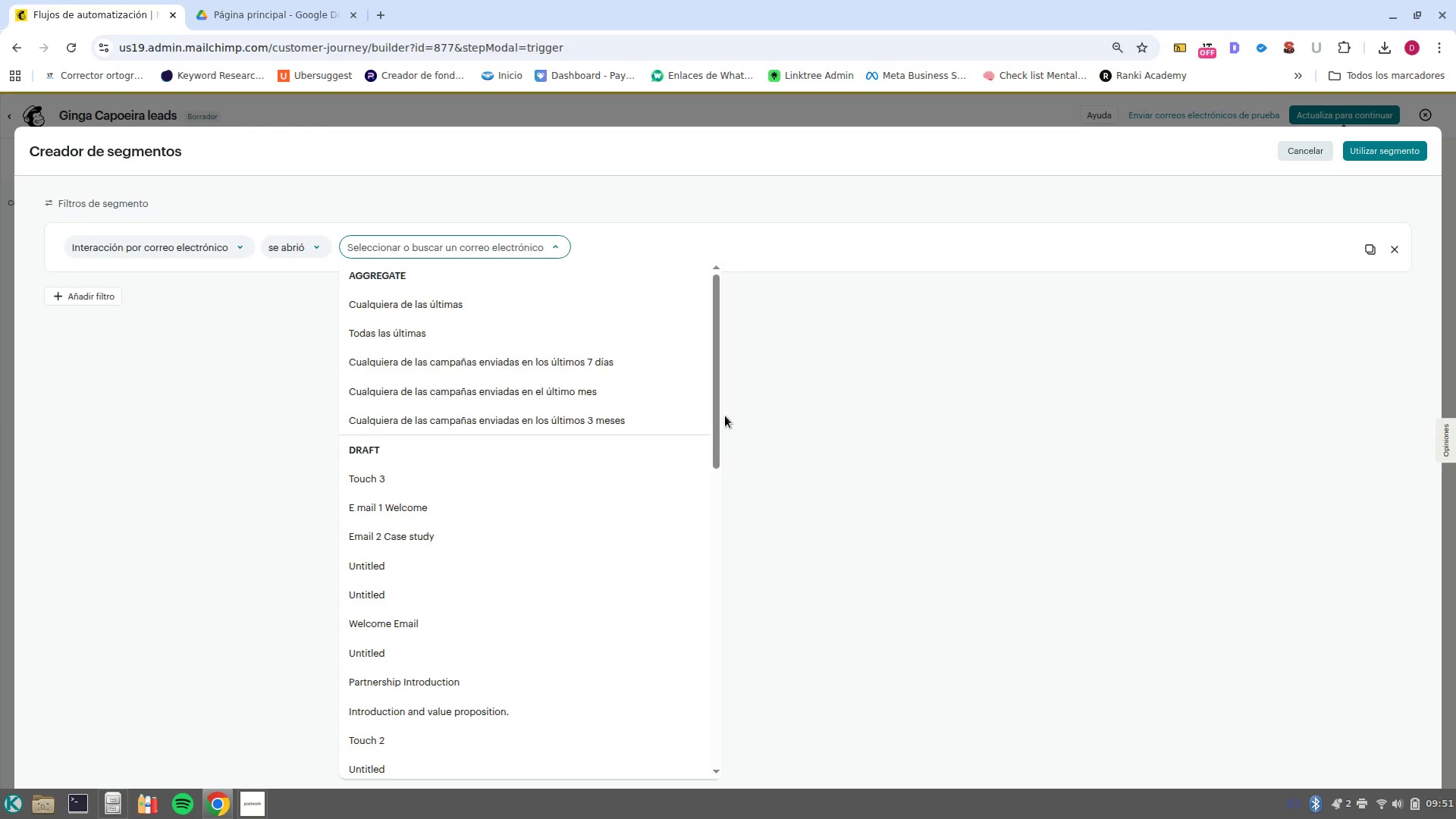 
left_click_drag(start_coordinate=[719, 419], to_coordinate=[726, 629])
 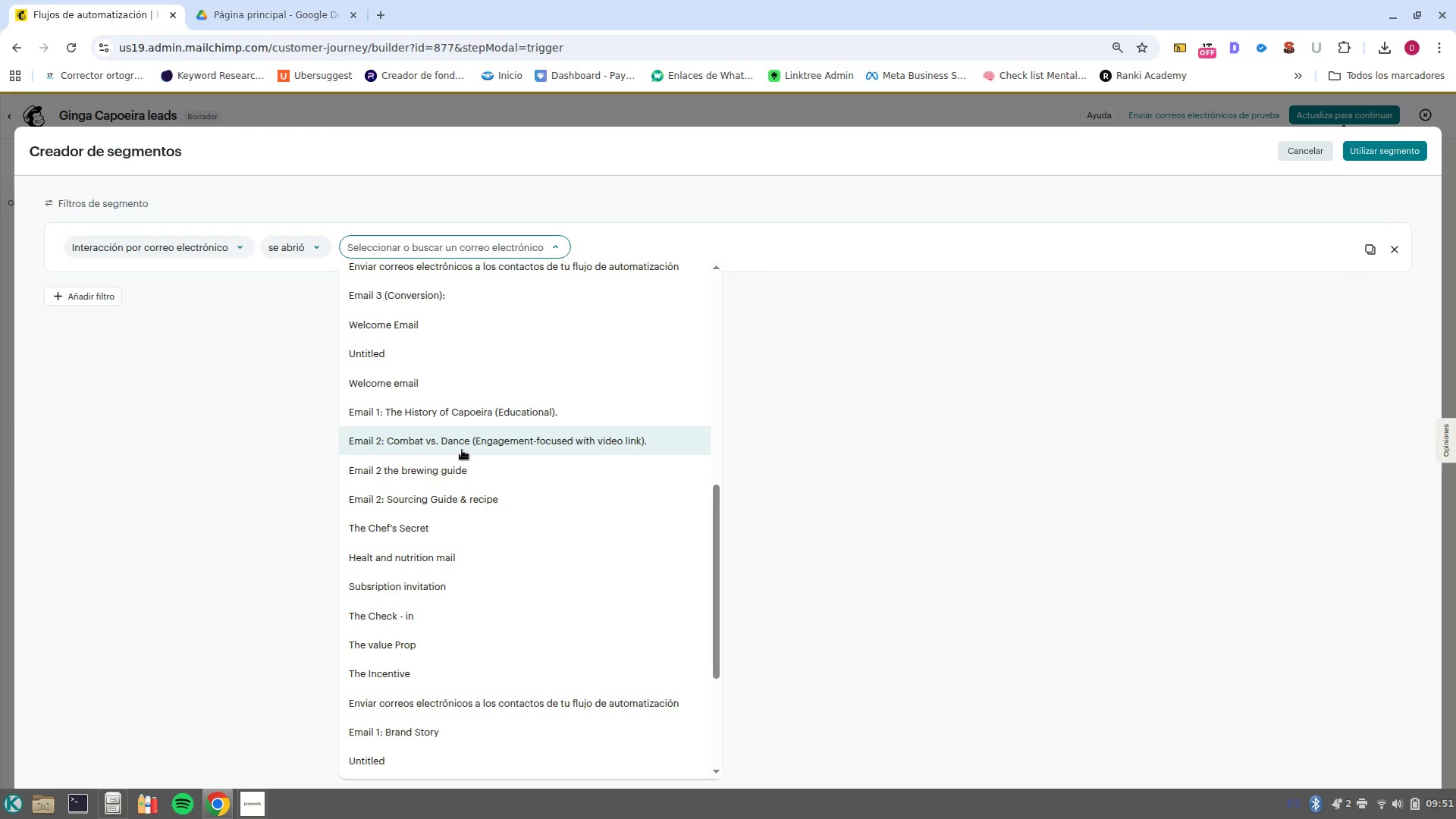 
left_click([462, 450])
 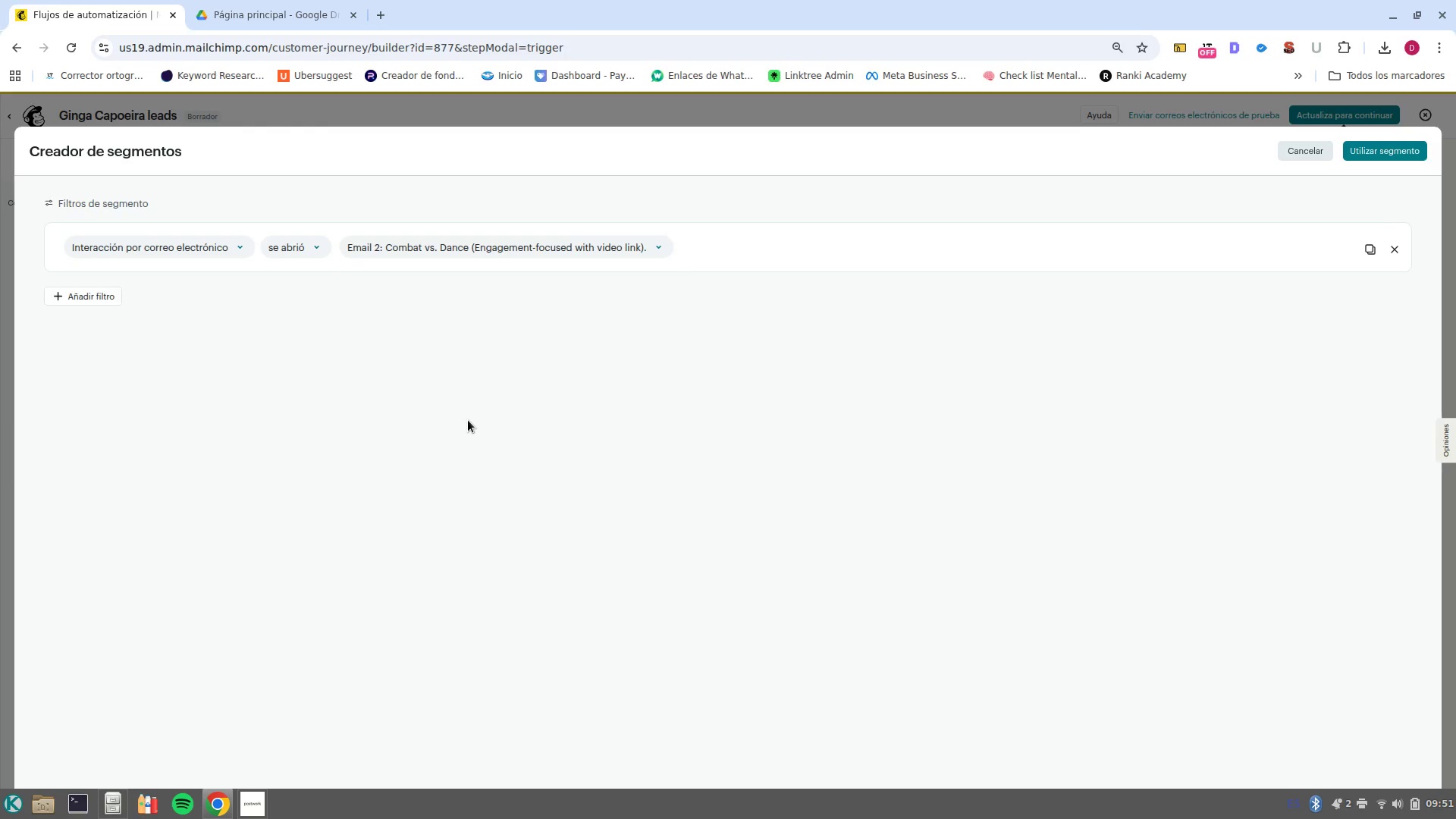 
wait(8.78)
 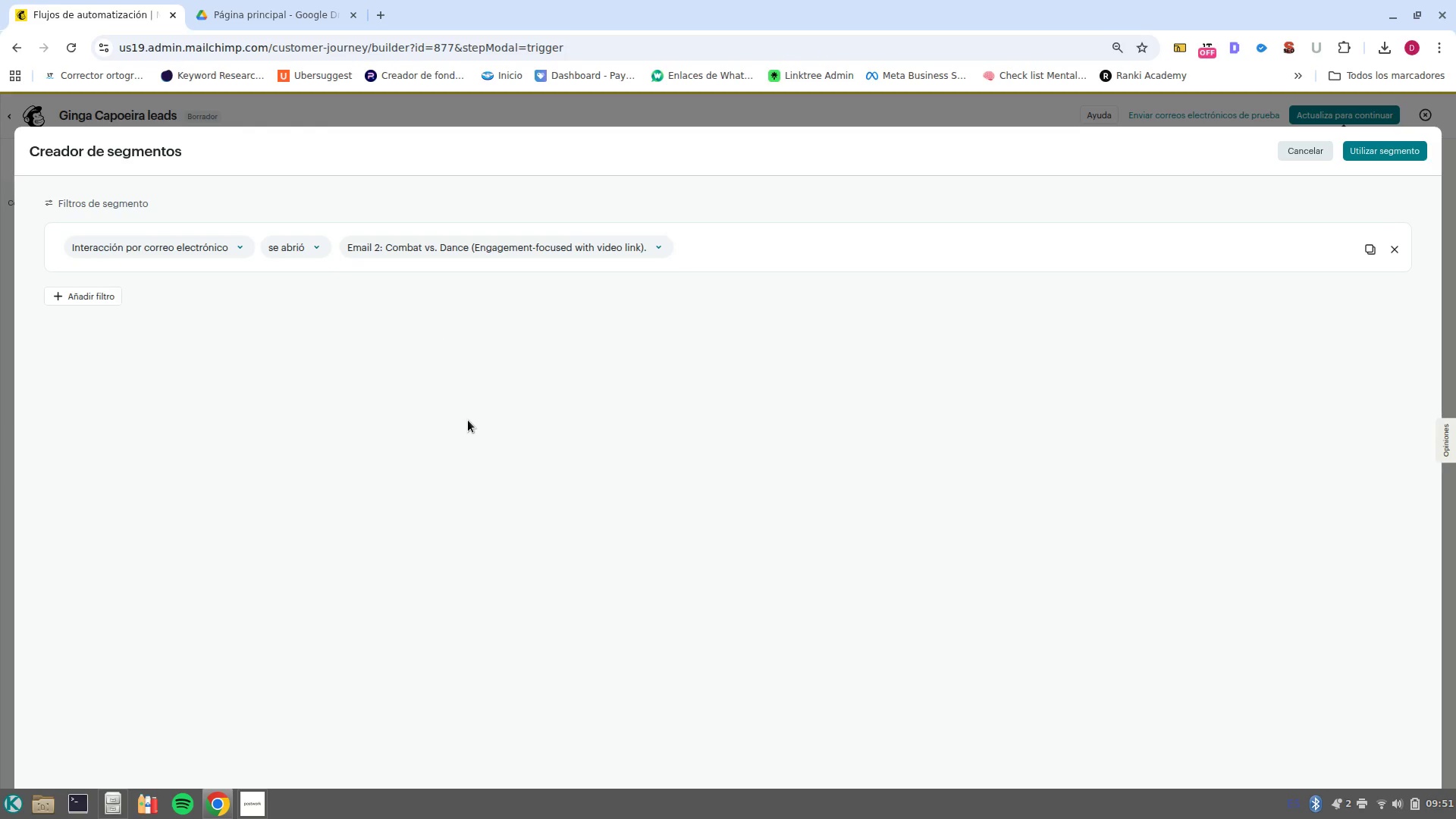 
left_click([319, 254])
 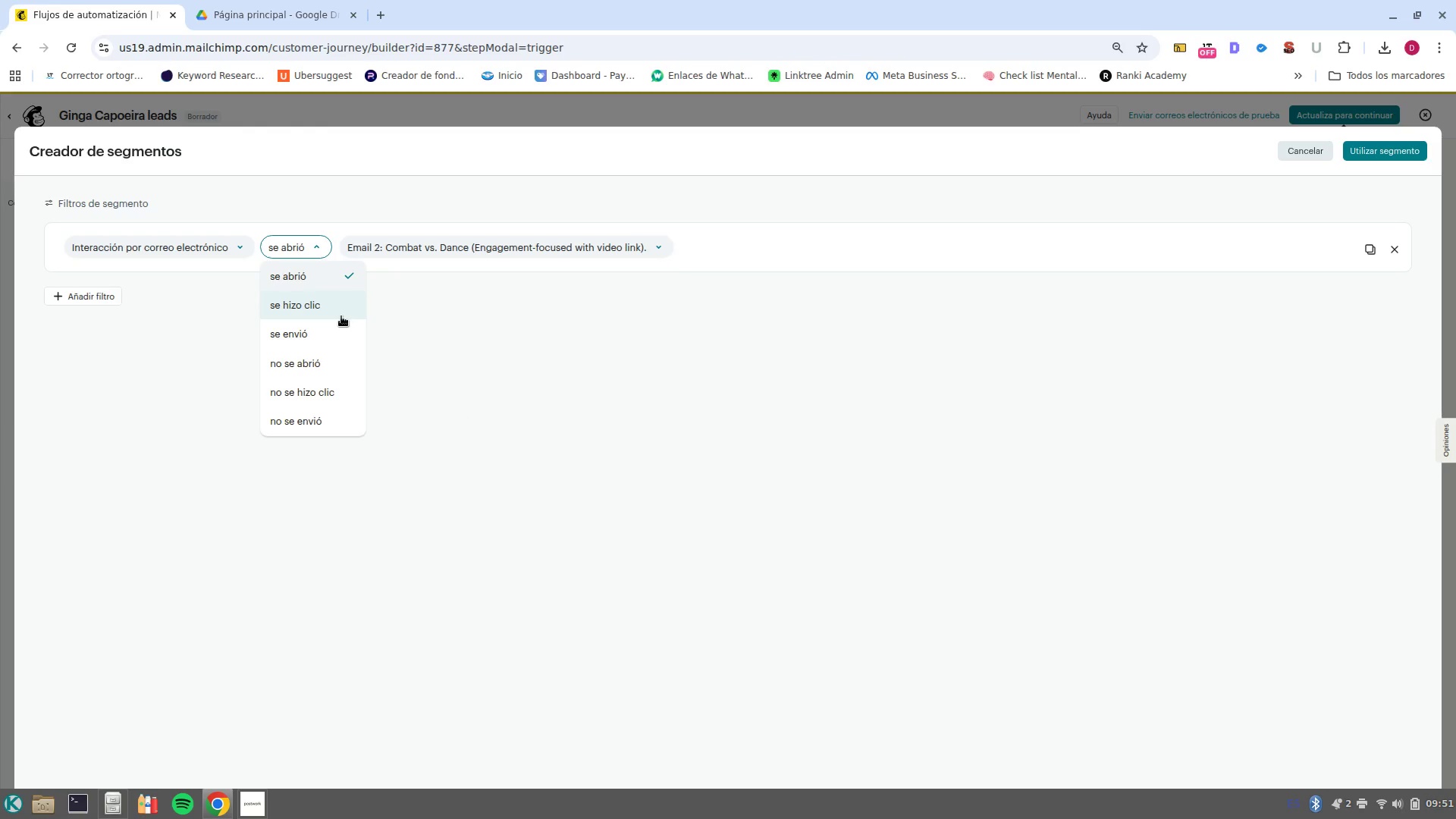 
left_click([341, 316])
 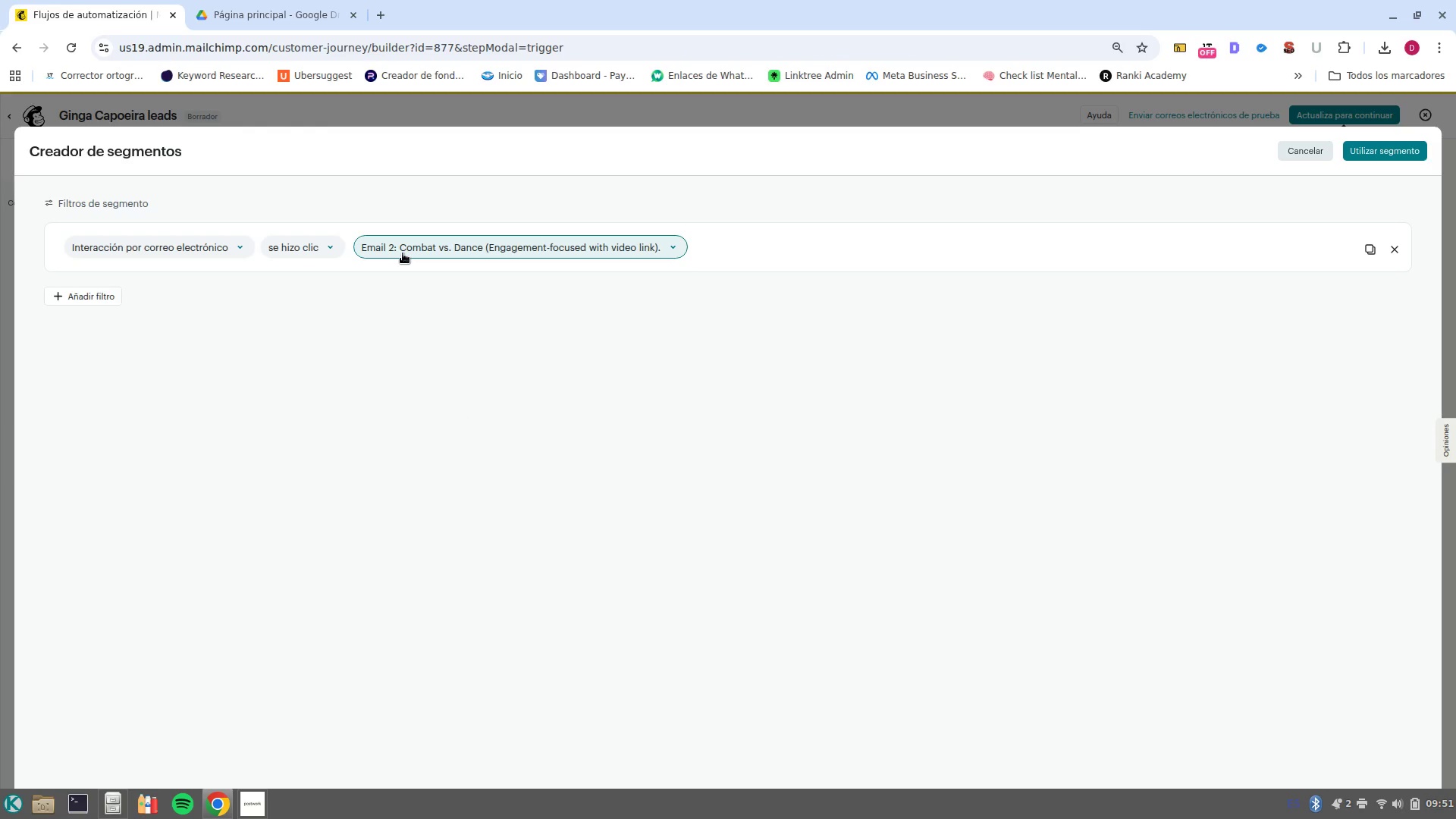 
left_click([403, 253])
 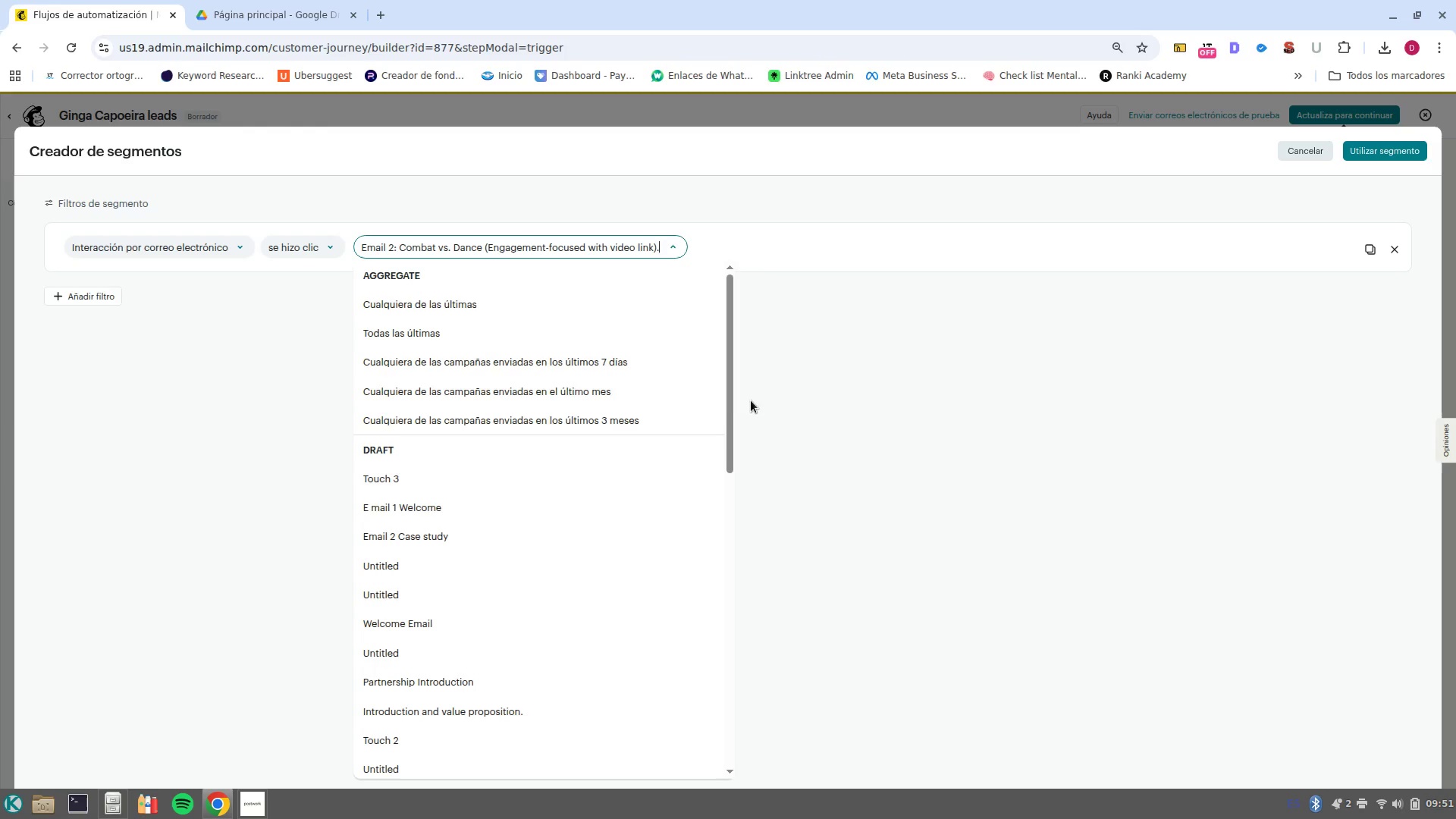 
left_click_drag(start_coordinate=[729, 398], to_coordinate=[743, 739])
 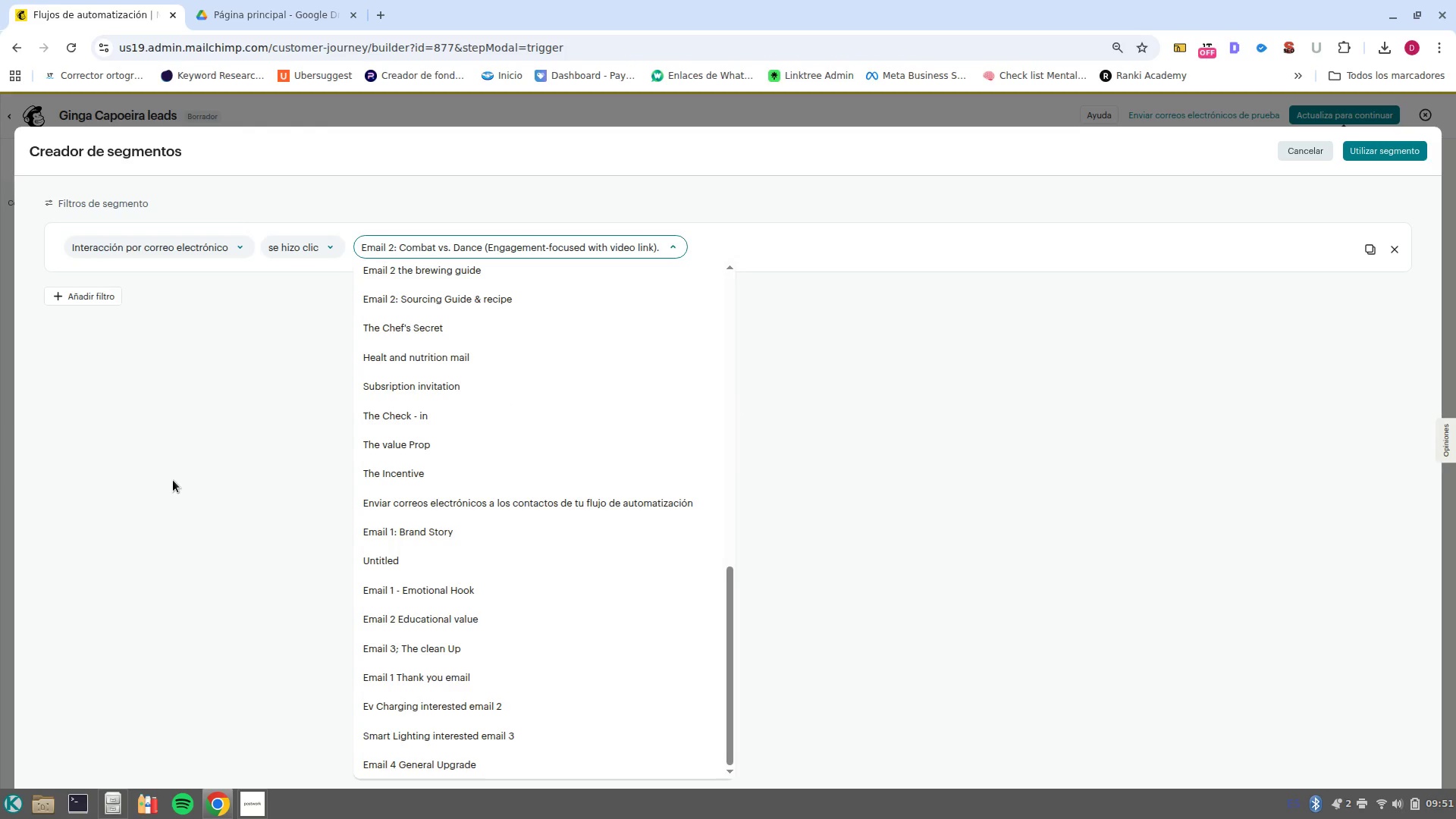 
left_click([173, 480])
 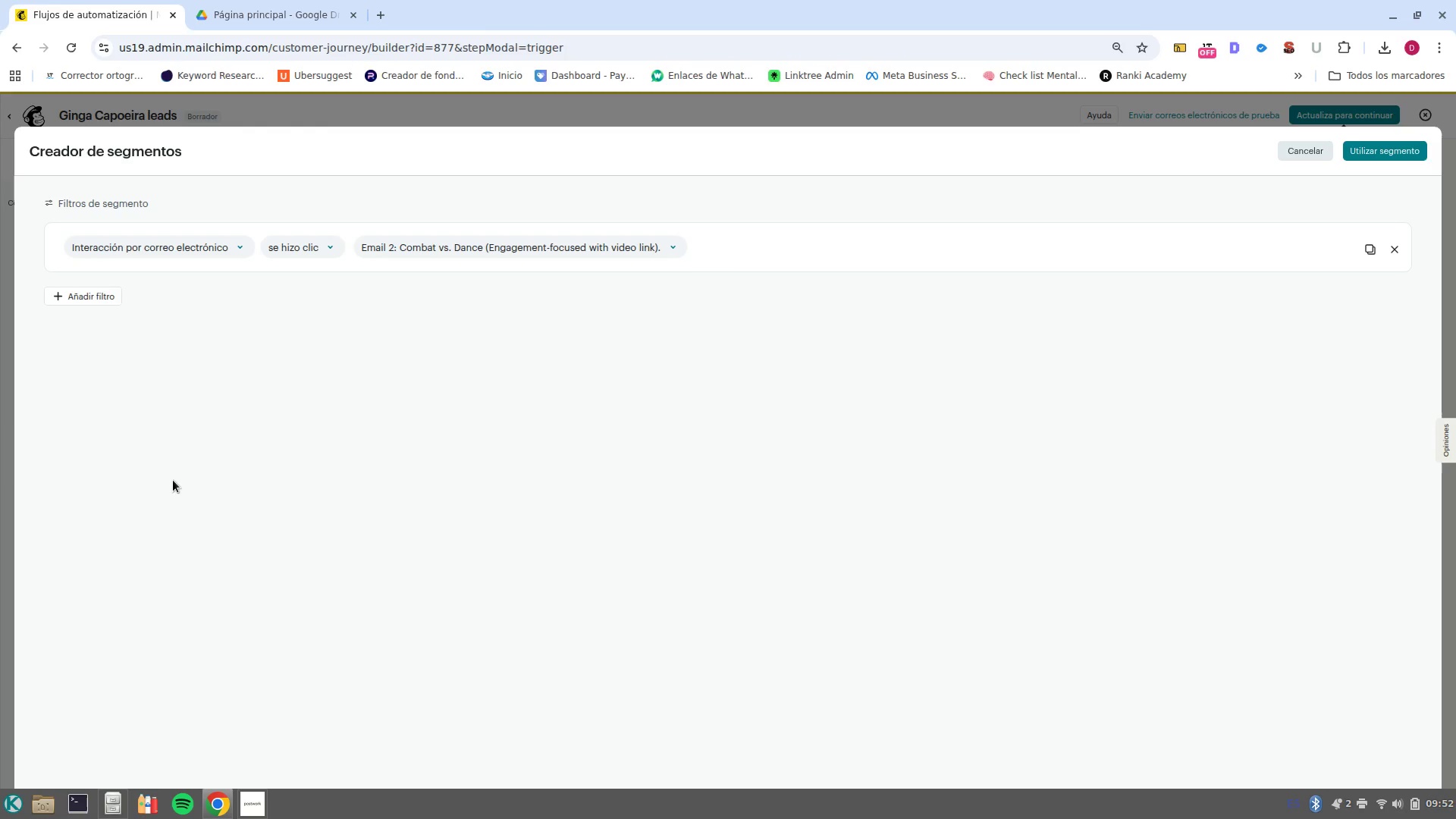 
wait(12.99)
 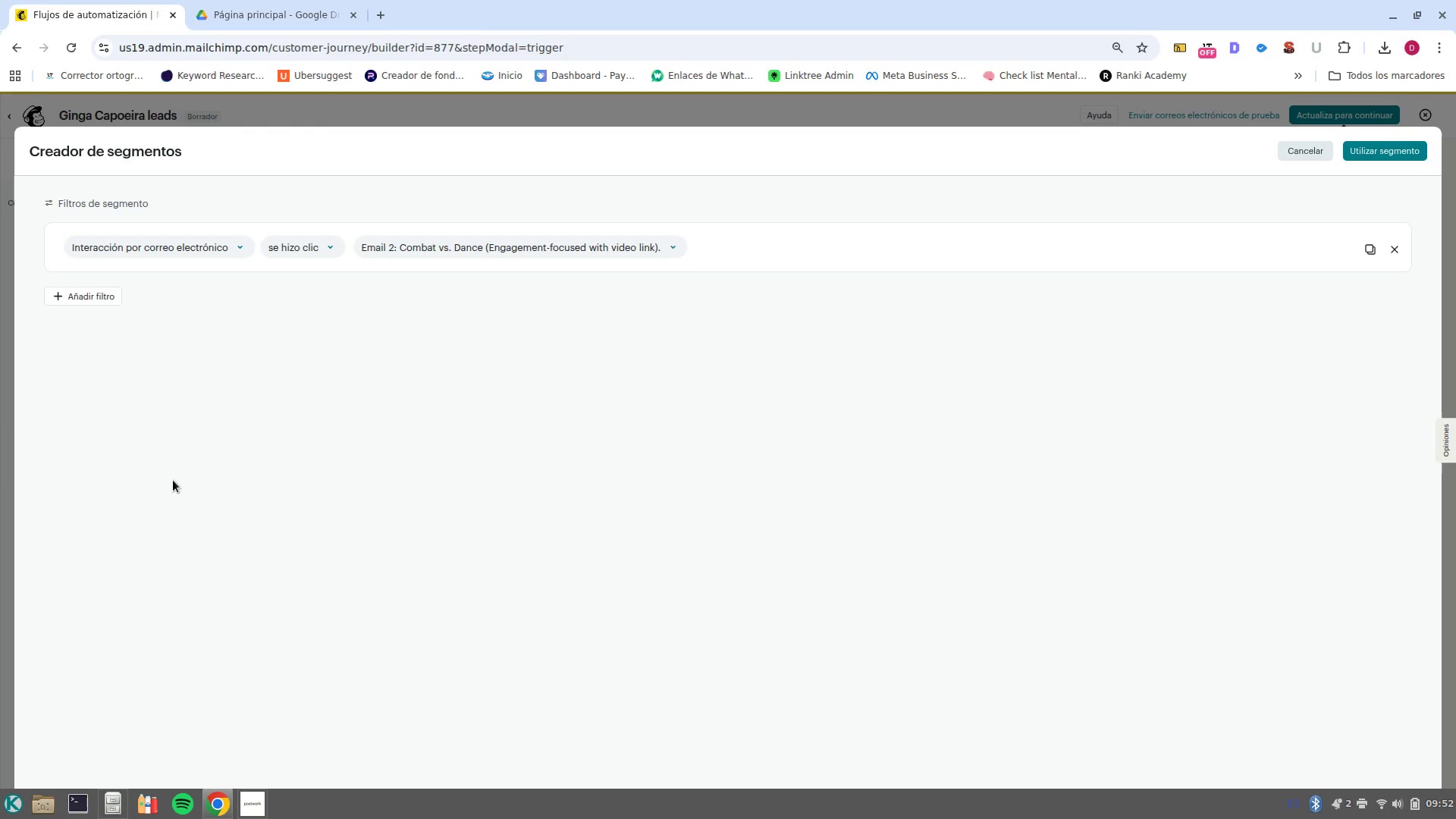 
left_click([1395, 156])
 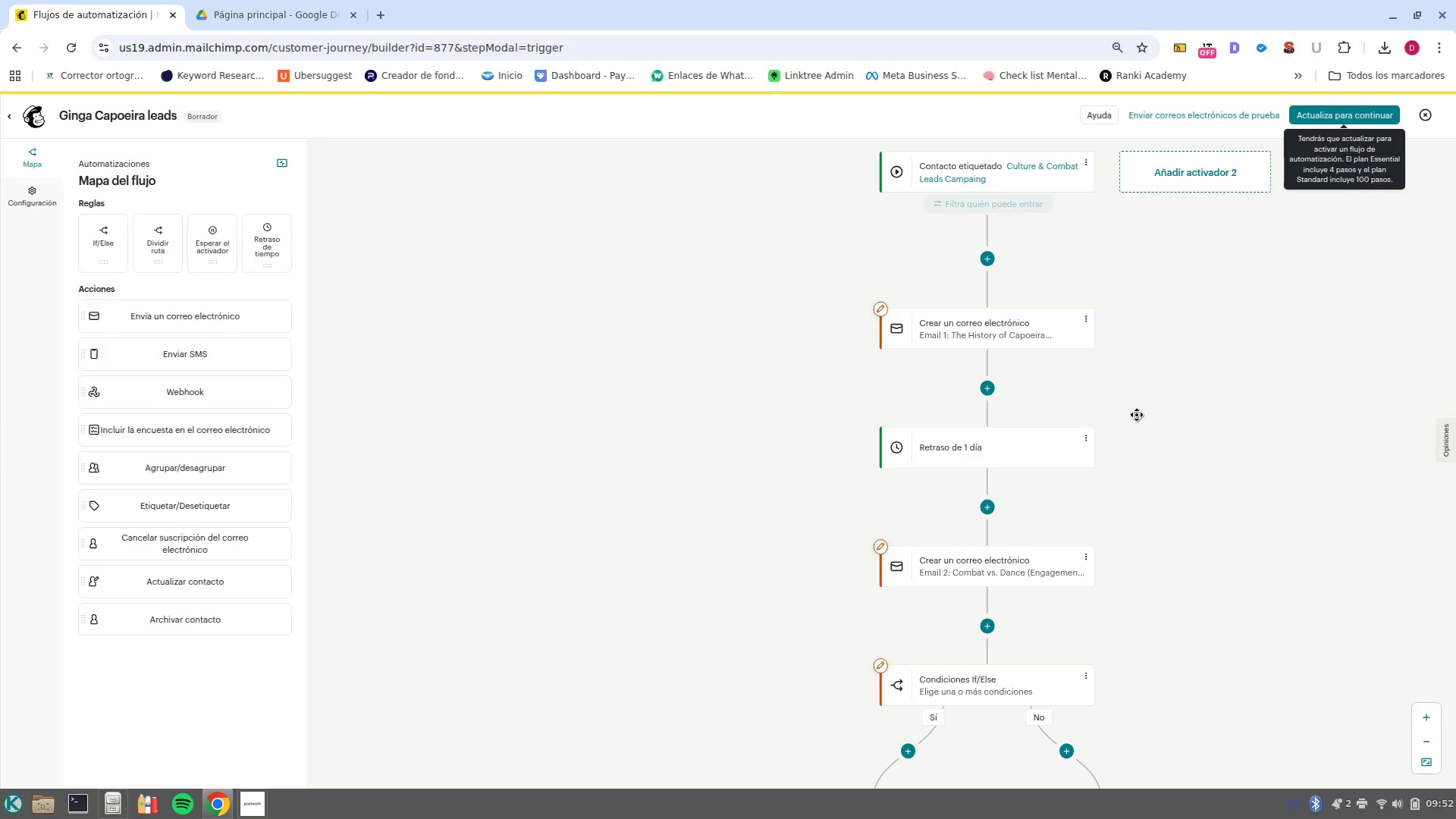 
scroll: coordinate [1138, 417], scroll_direction: down, amount: 3.0
 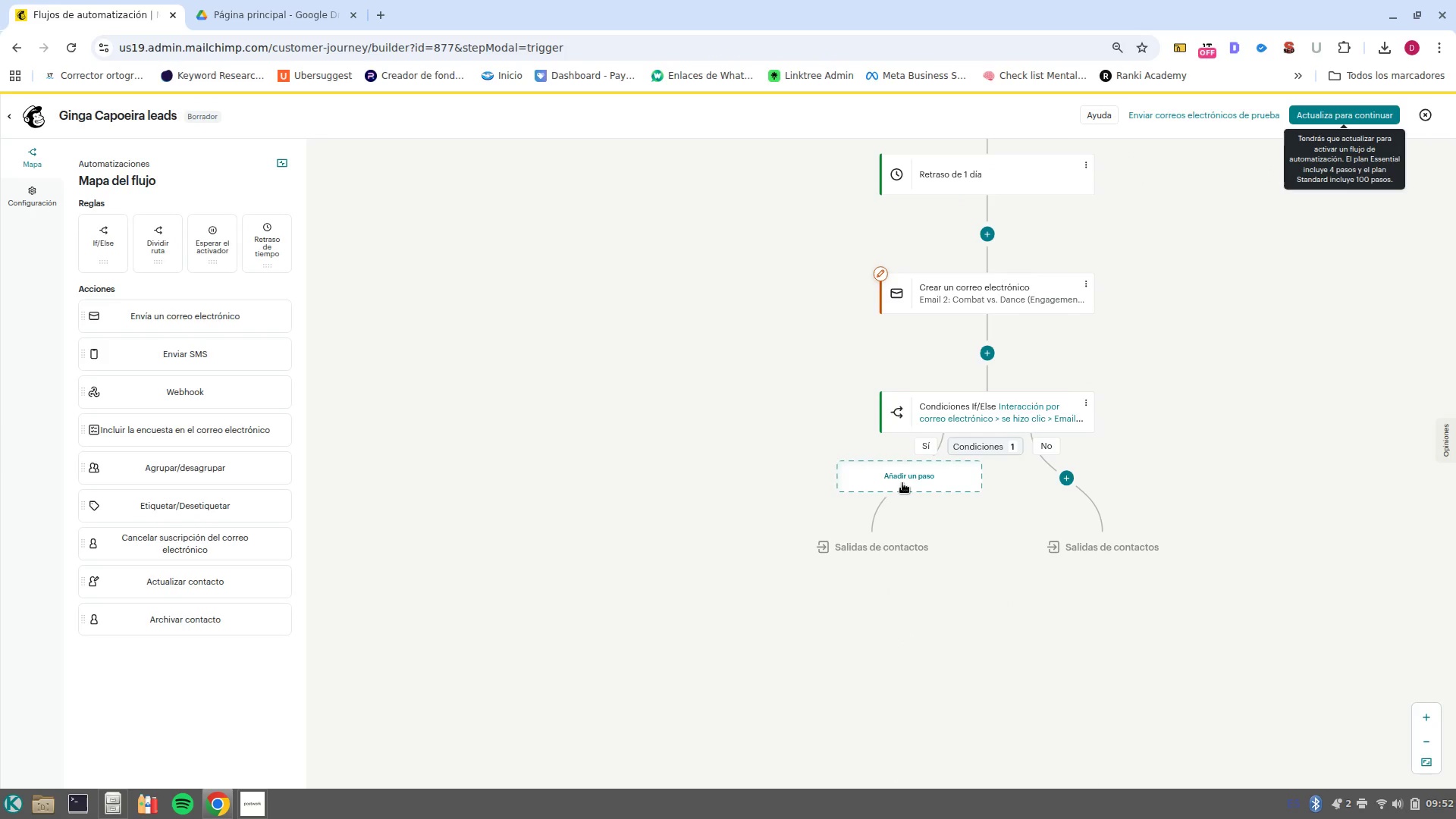 
wait(10.93)
 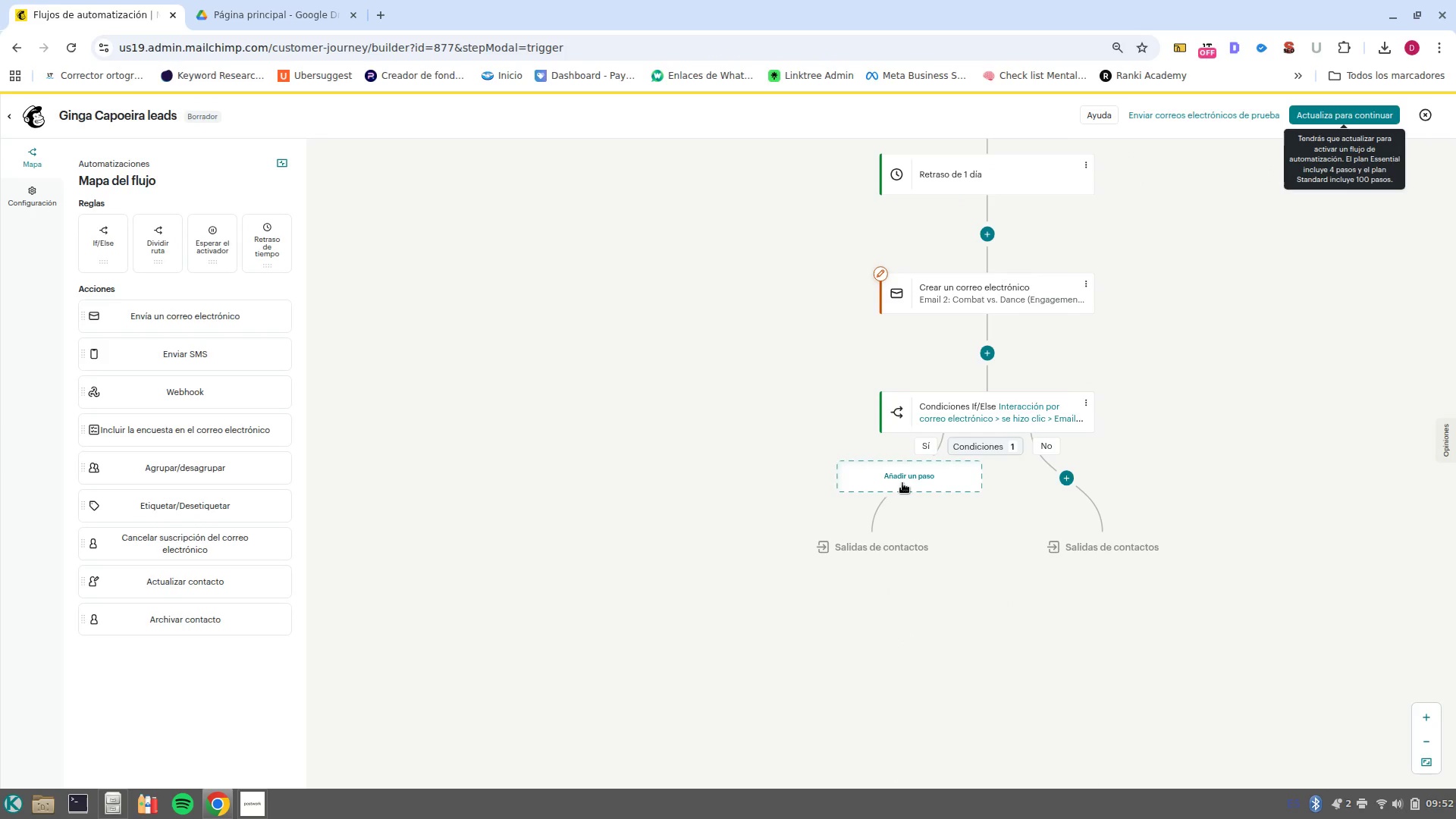 
left_click([902, 483])
 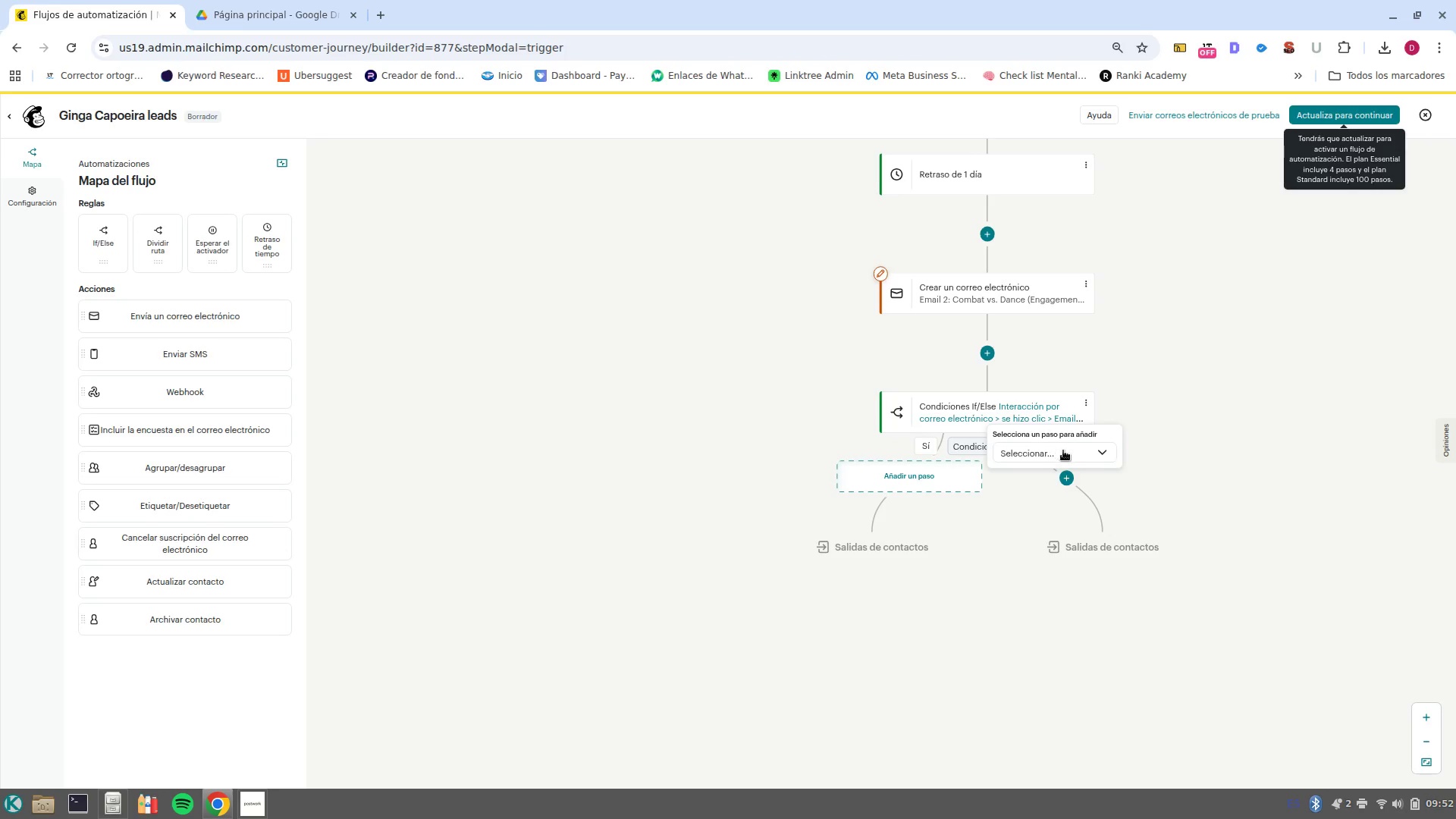 
left_click([1066, 453])
 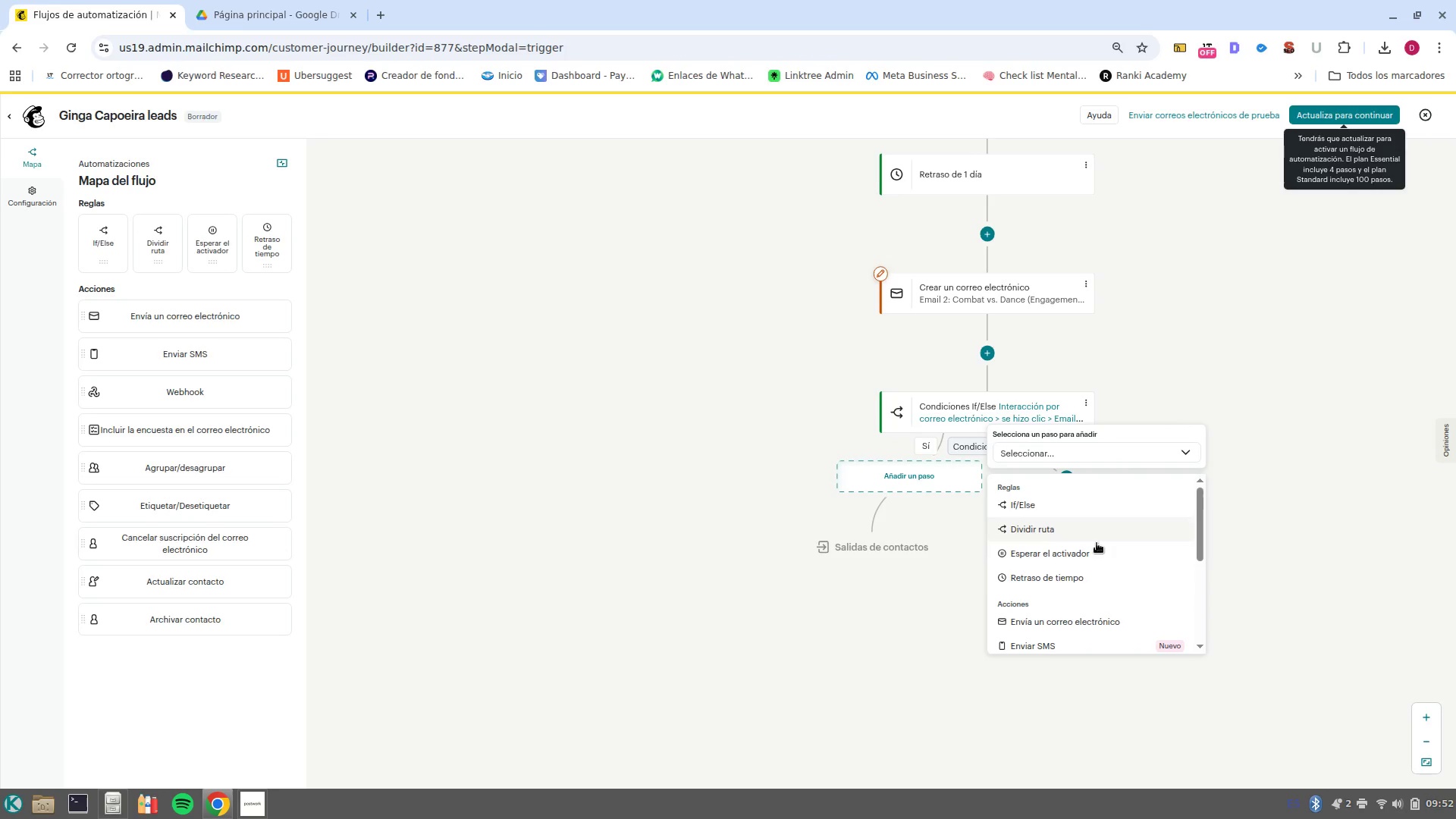 
scroll: coordinate [1105, 596], scroll_direction: down, amount: 4.0
 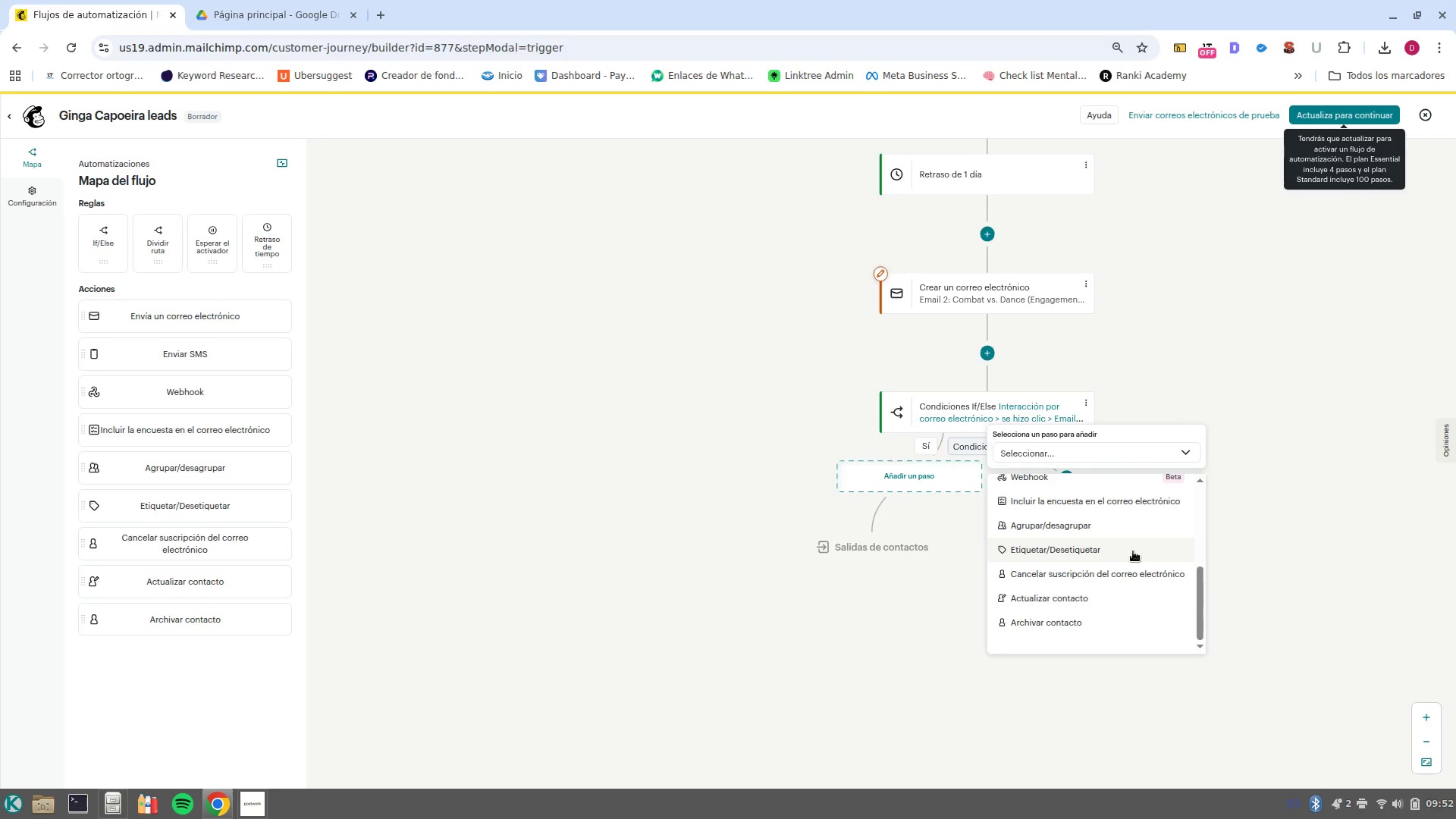 
left_click([1133, 551])
 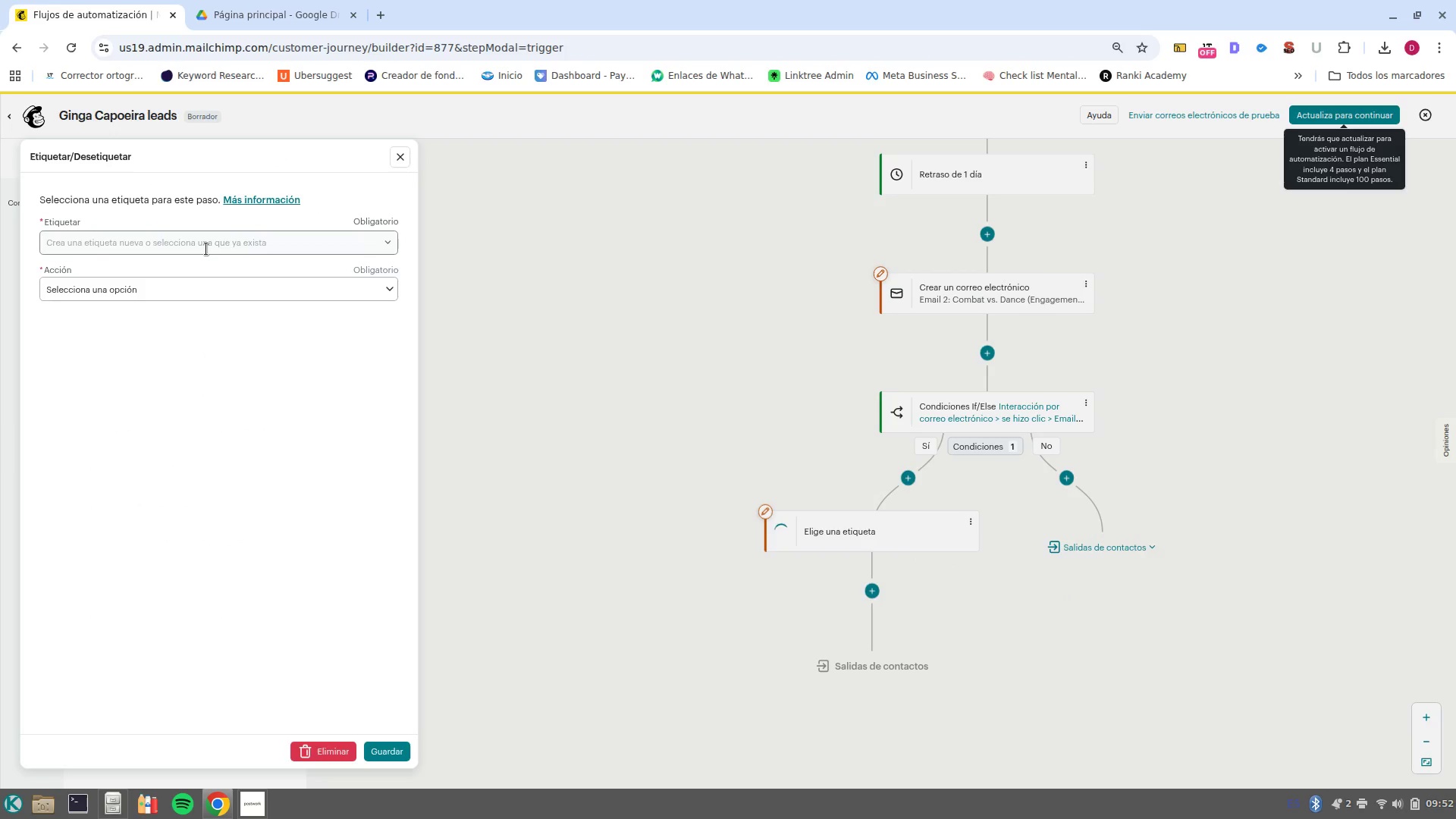 
left_click([206, 249])
 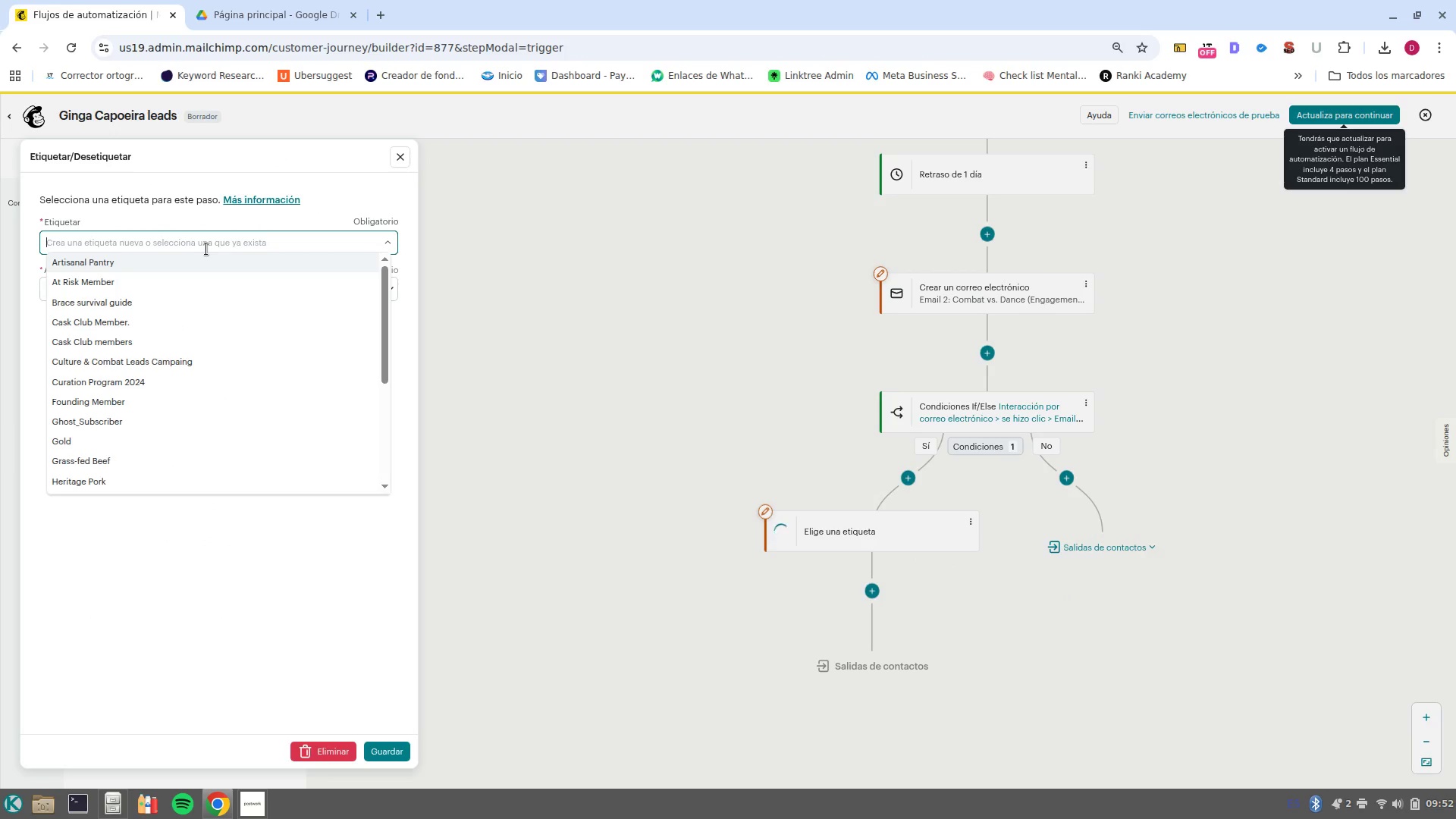 
type(warm)
 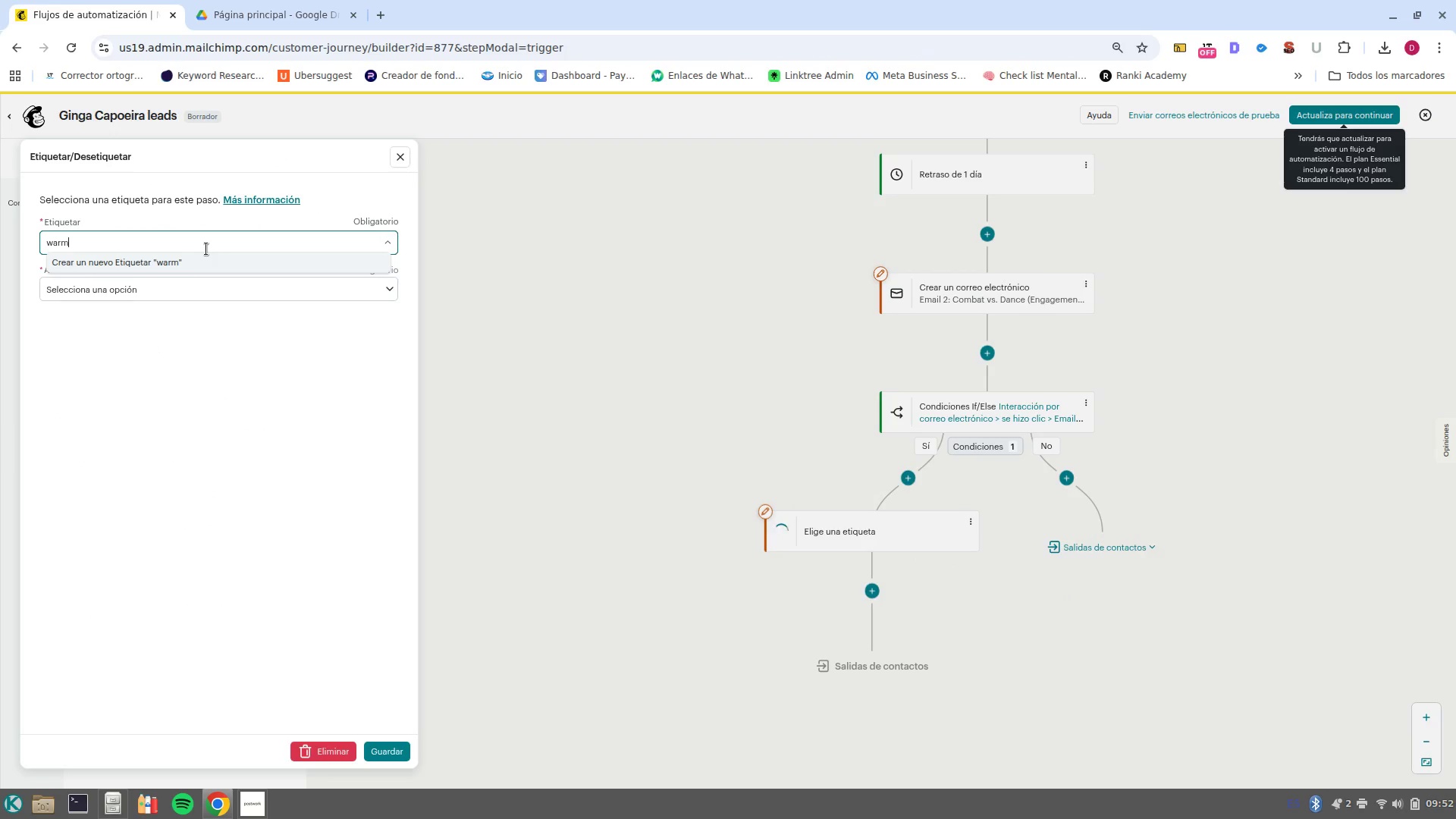 
type( Lead)
 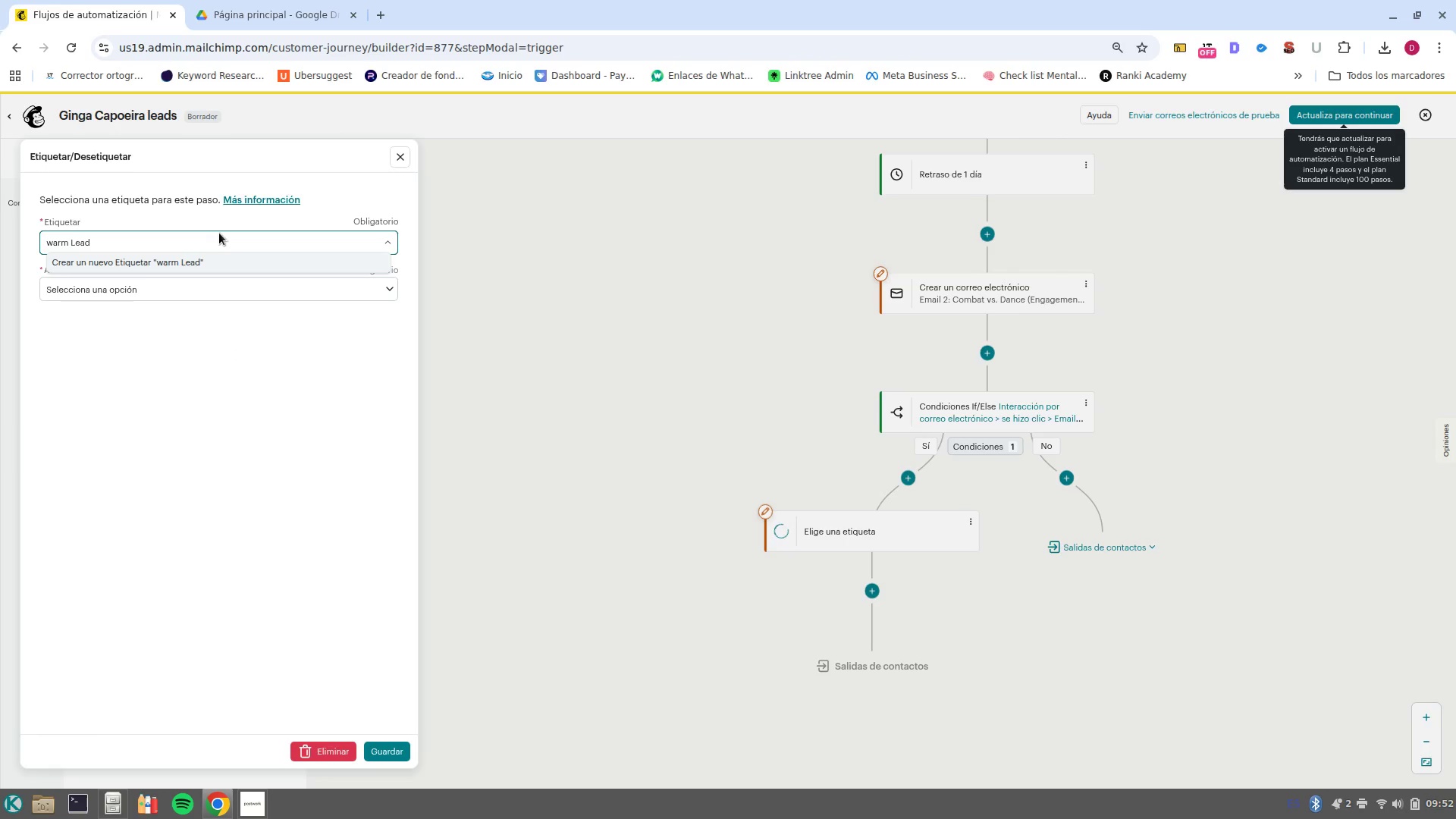 
left_click([218, 258])
 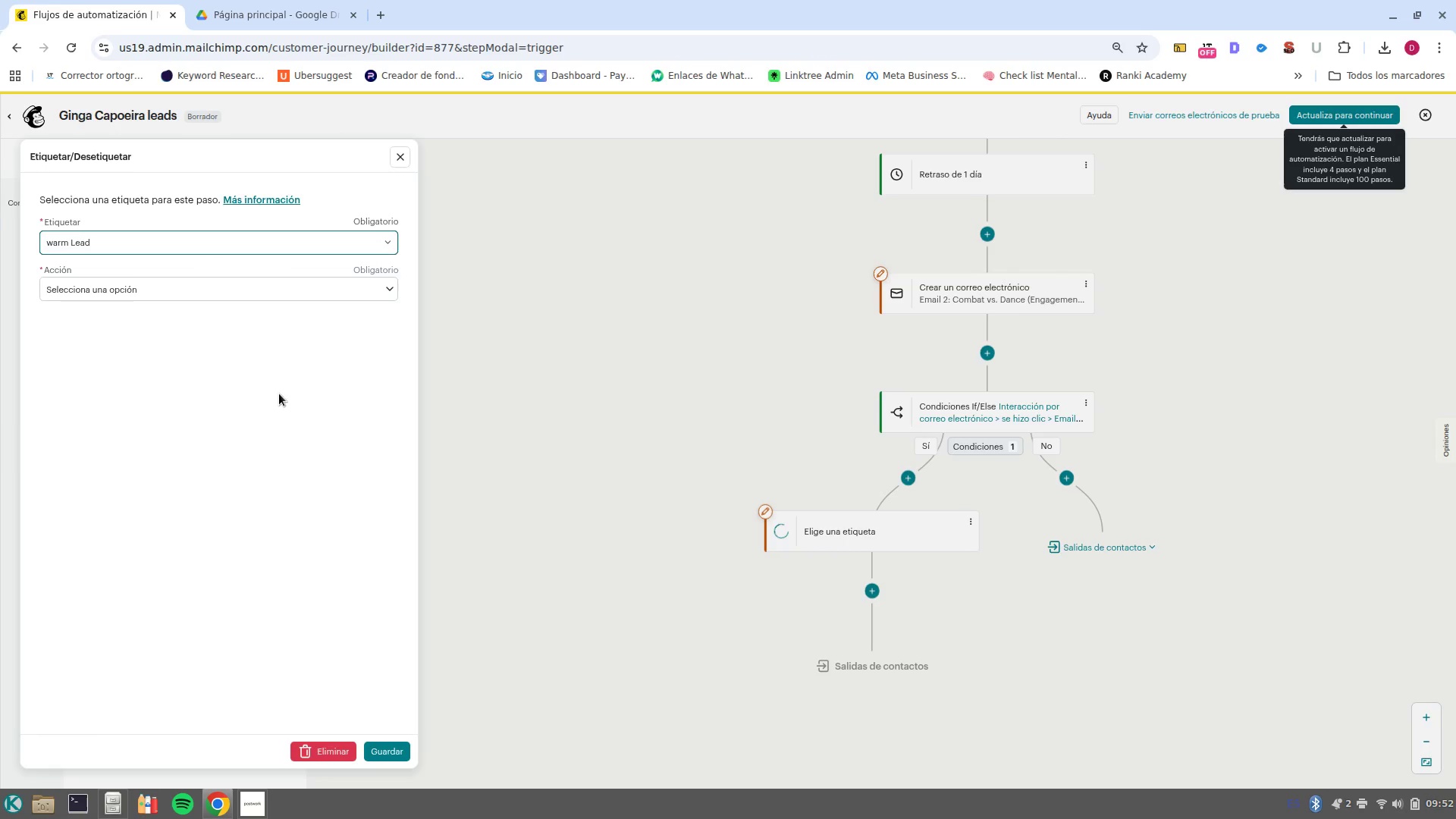 
left_click([281, 284])
 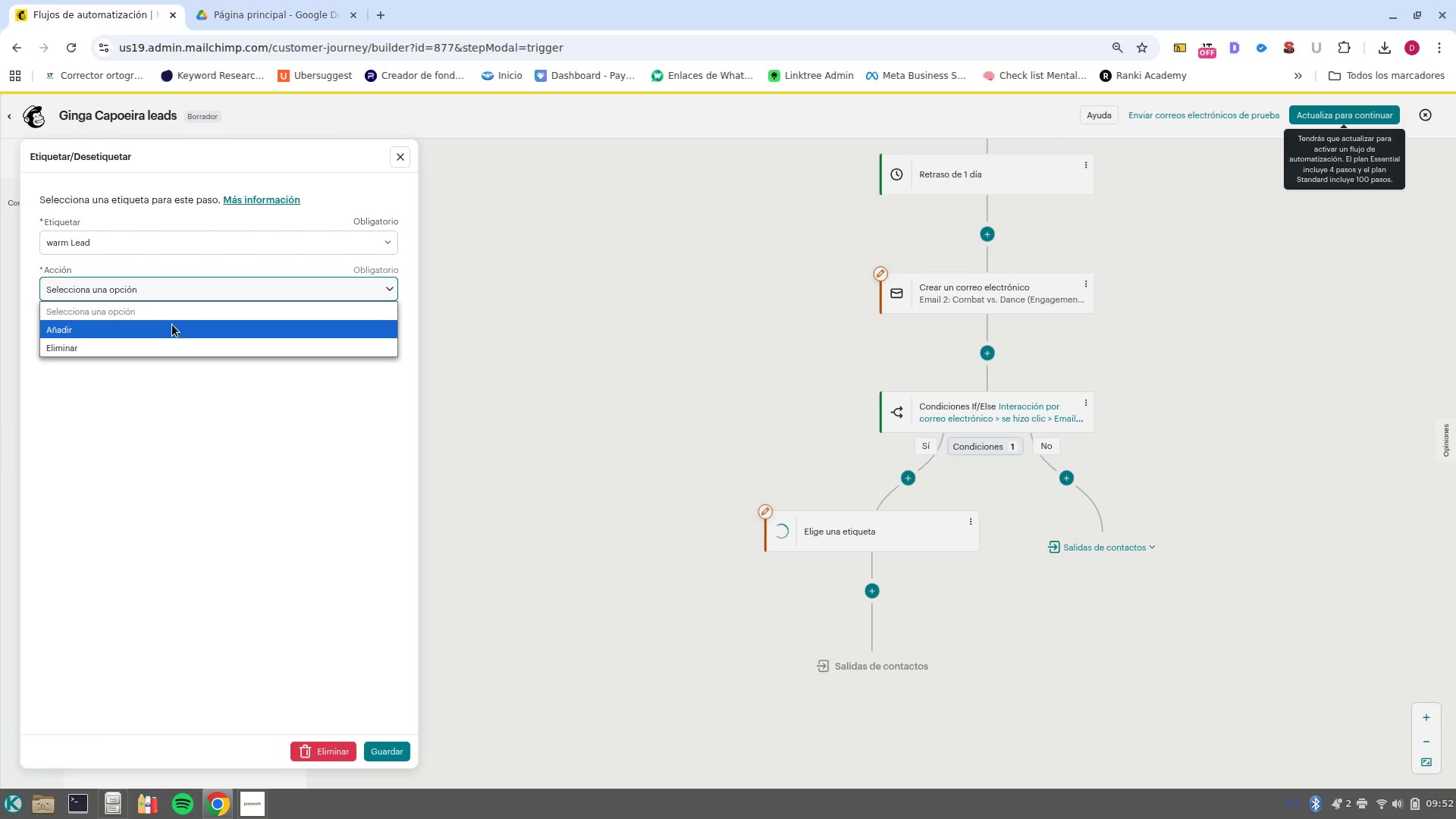 
left_click([158, 329])
 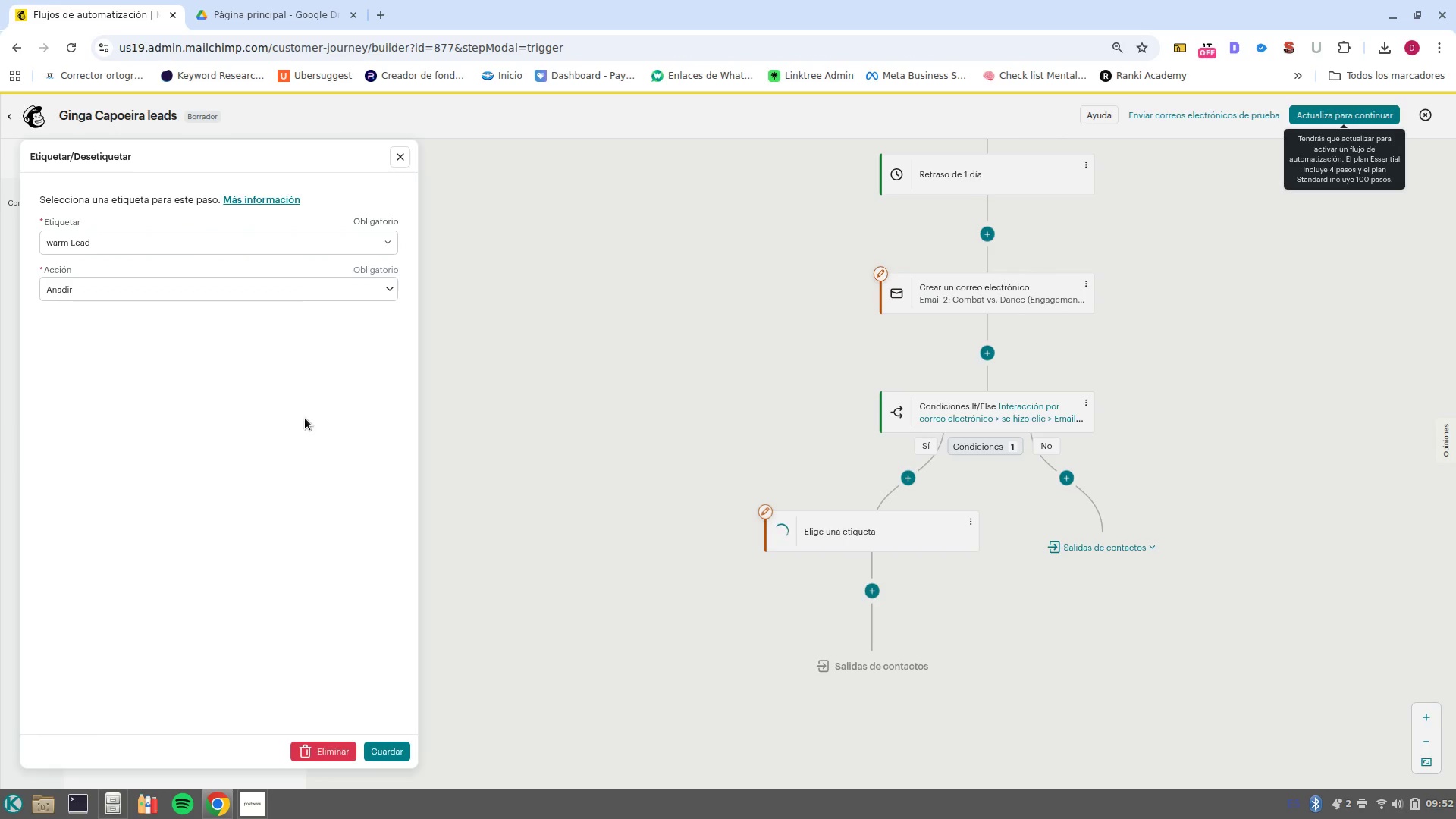 
left_click([305, 418])
 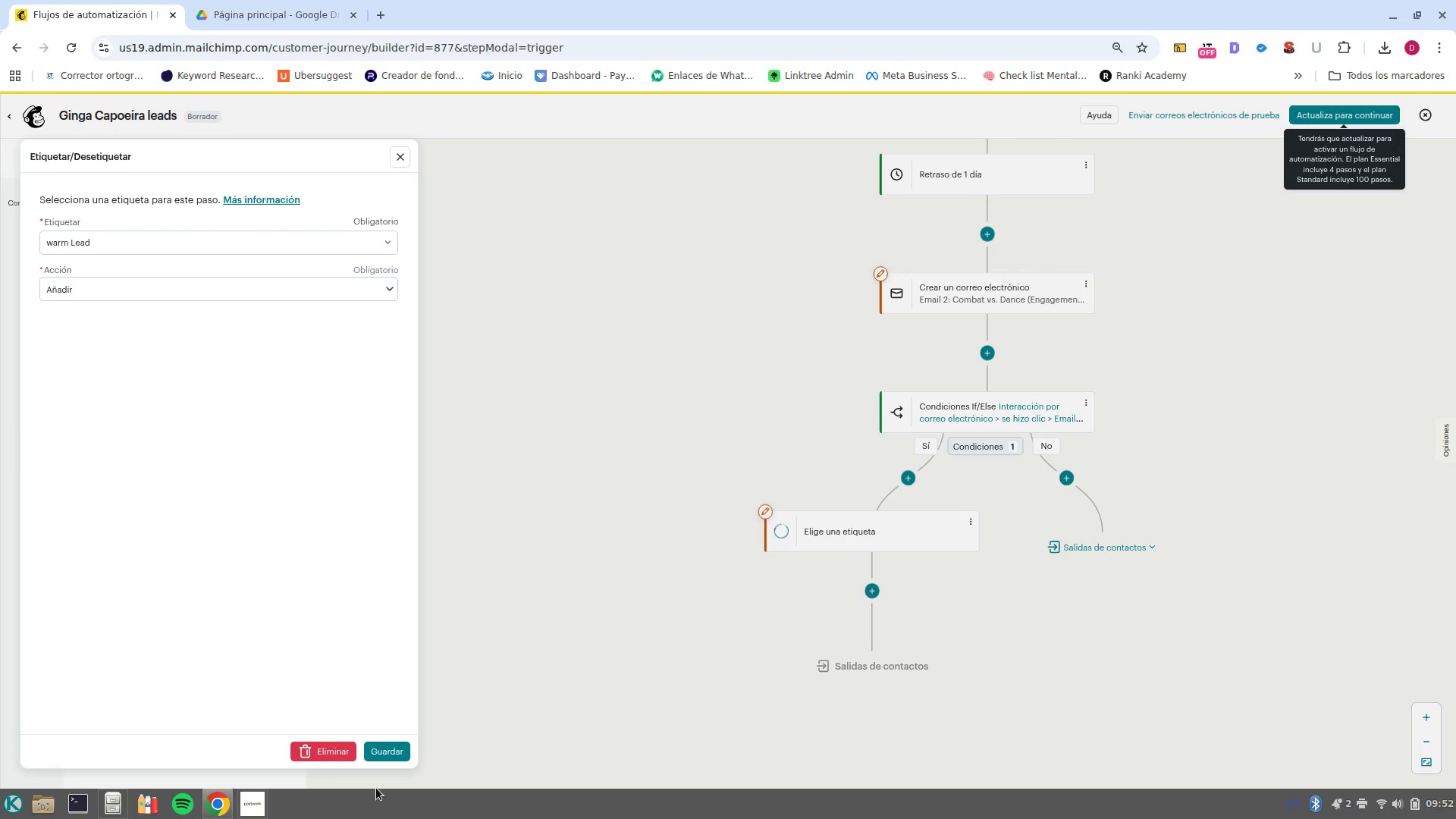 
left_click([384, 752])
 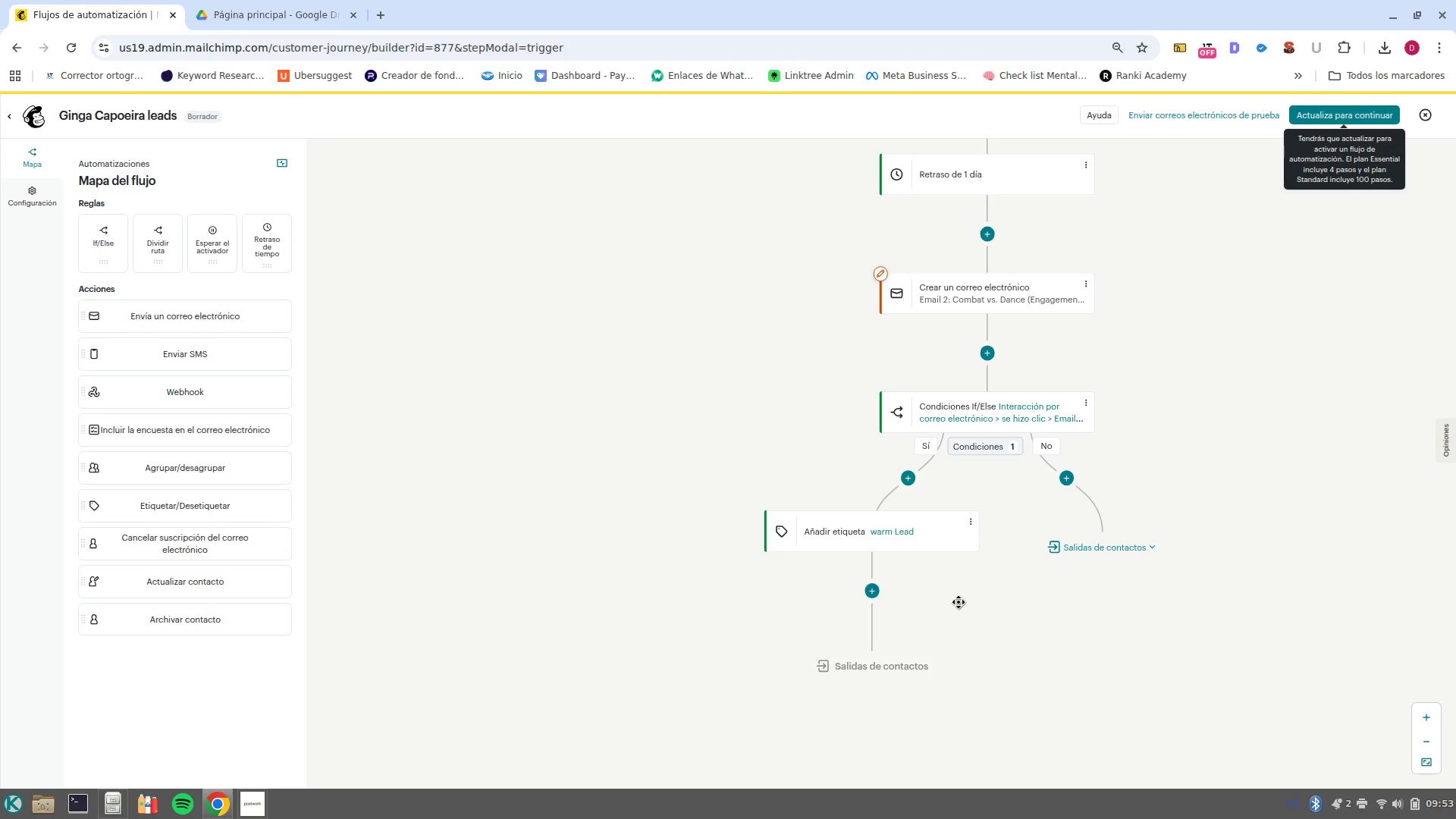 
wait(19.22)
 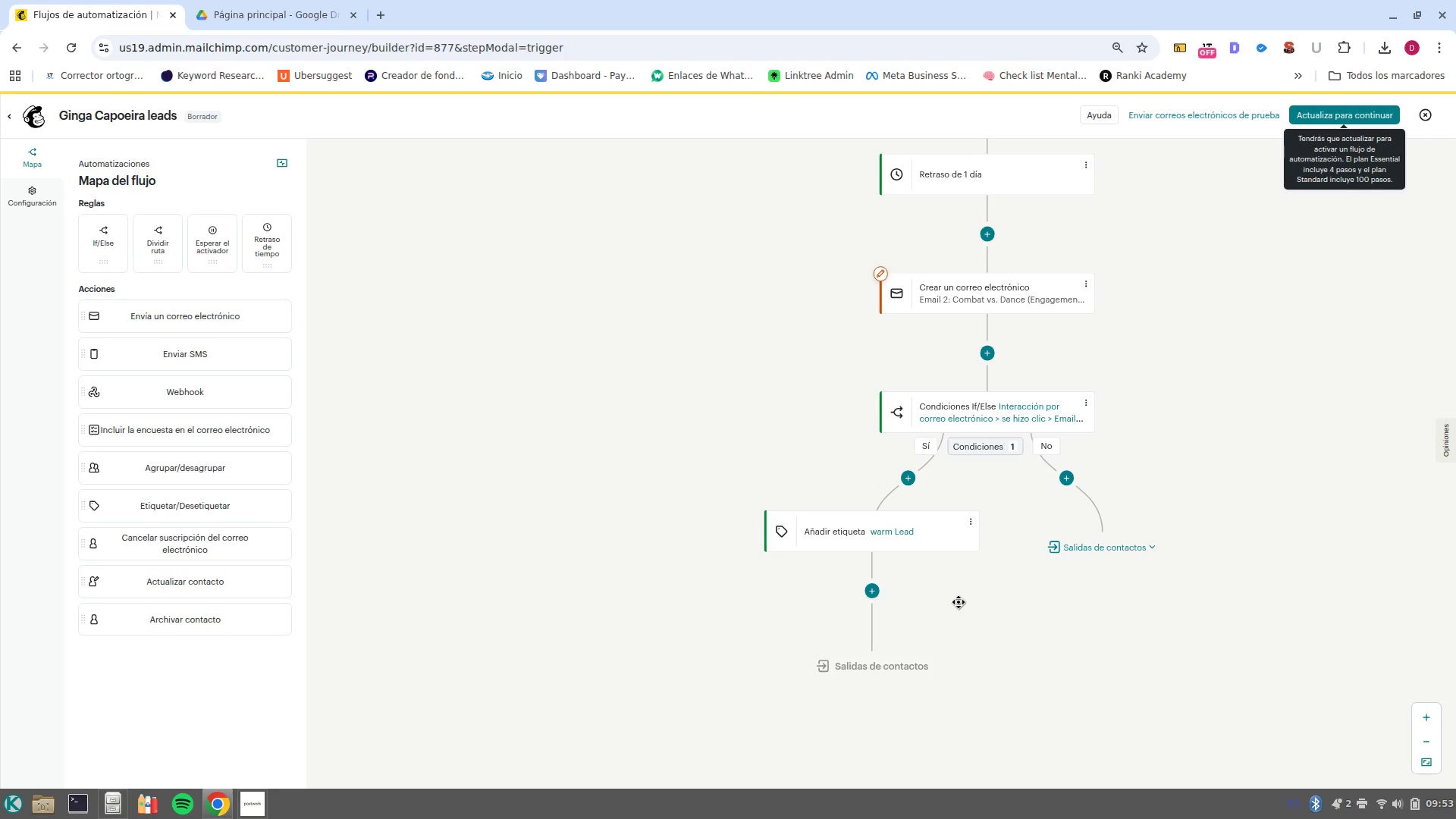 
left_click([1072, 481])
 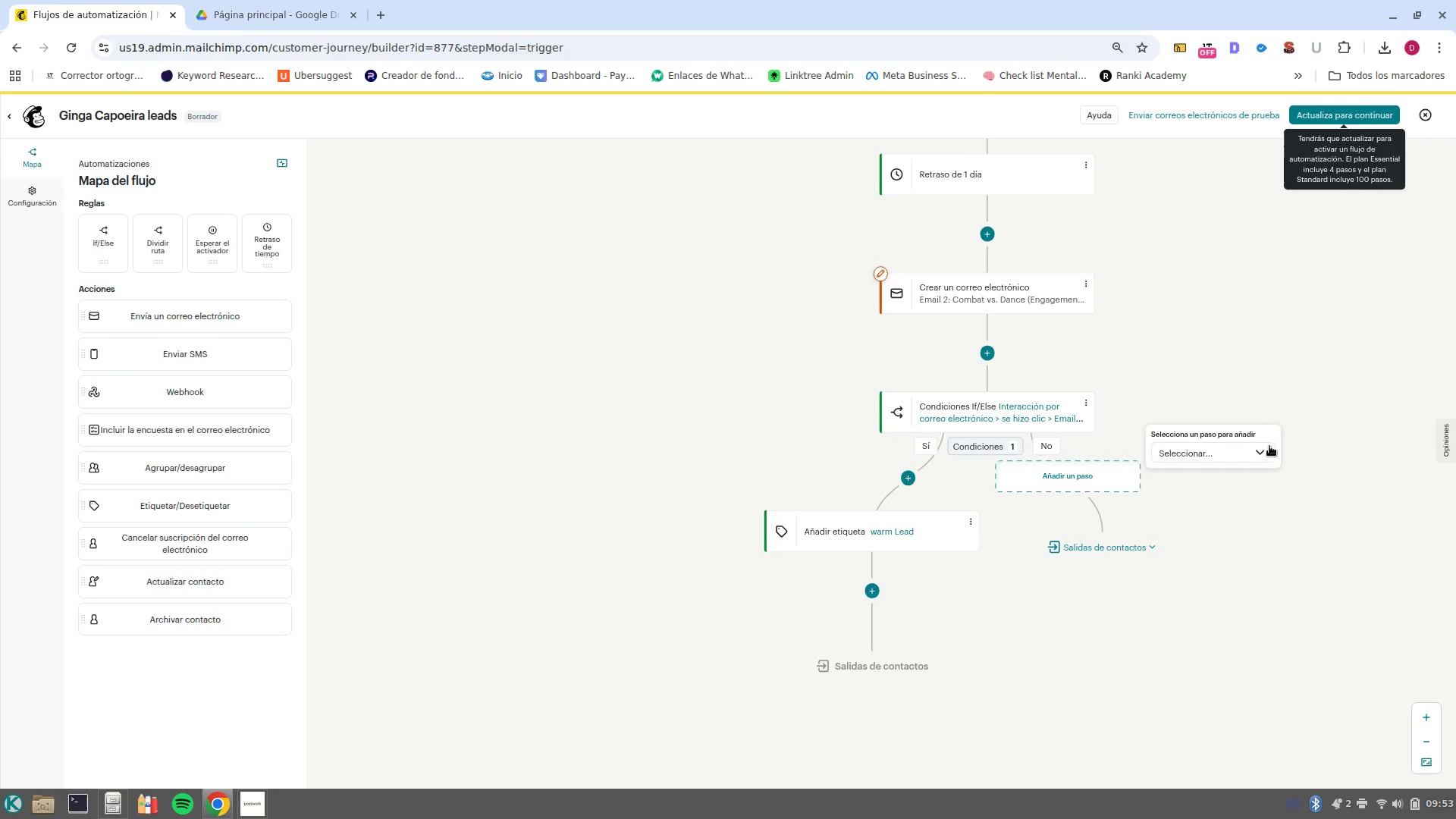 
left_click([1269, 446])
 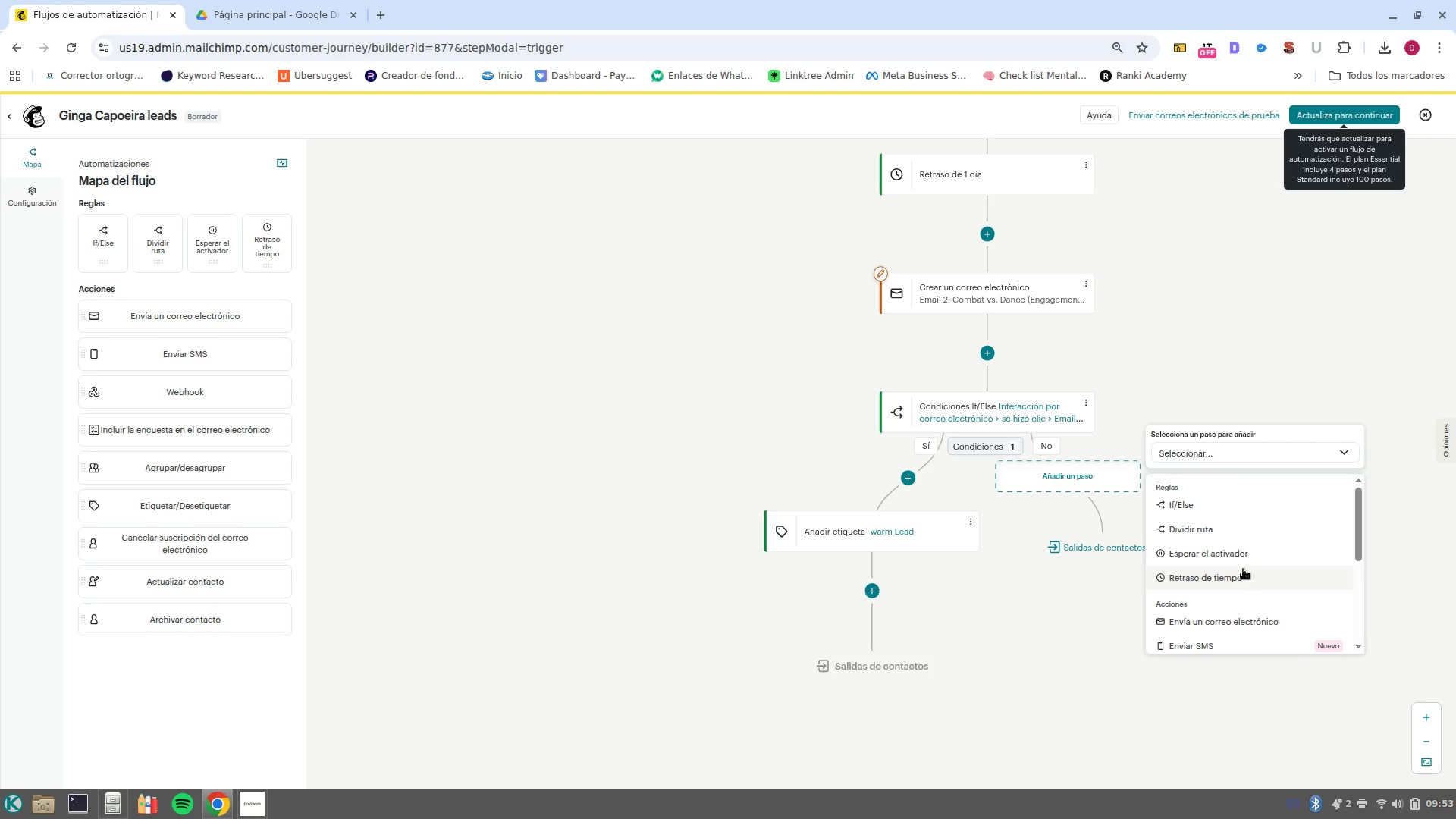 
left_click([1252, 581])
 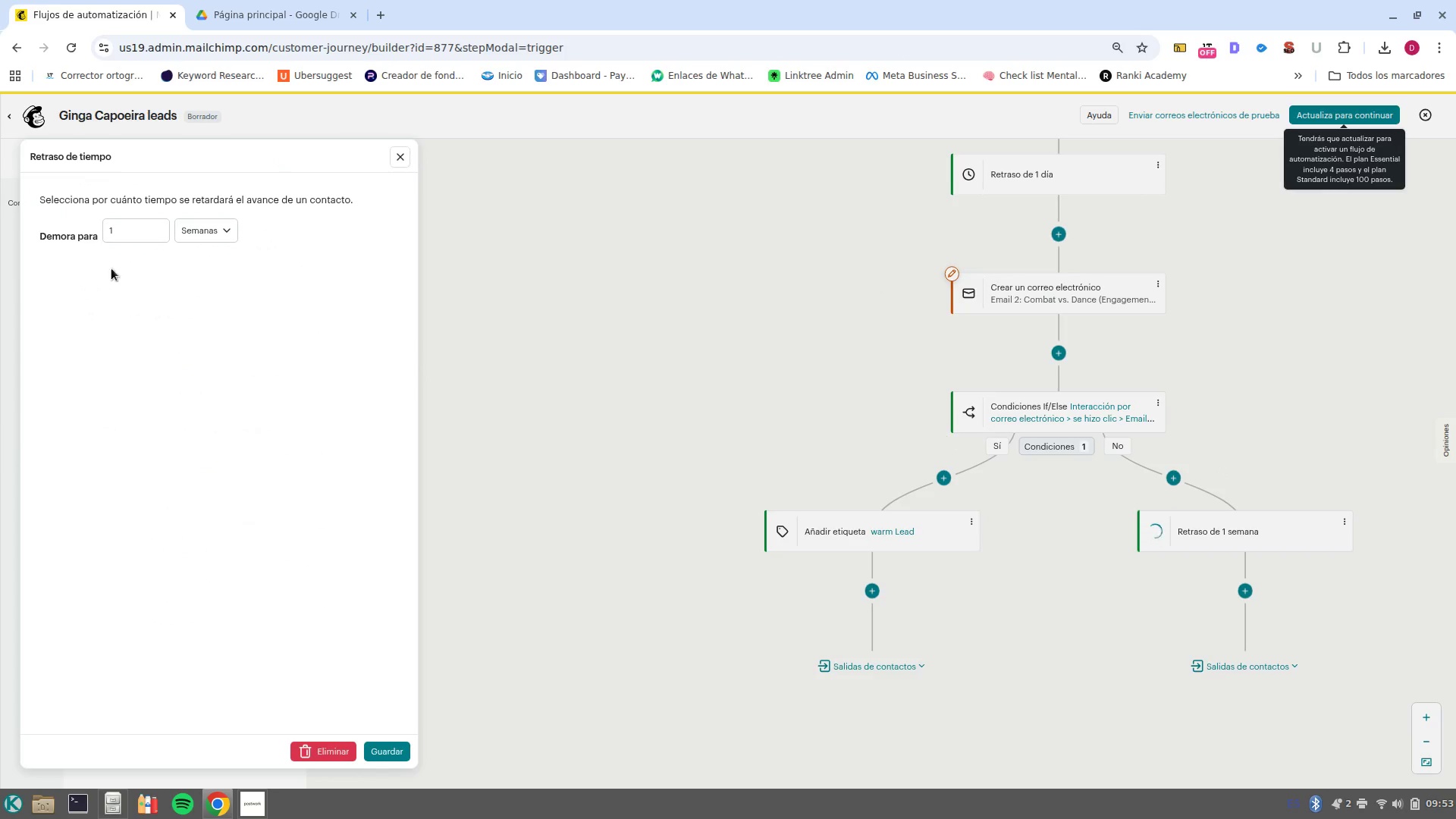 
left_click([213, 234])
 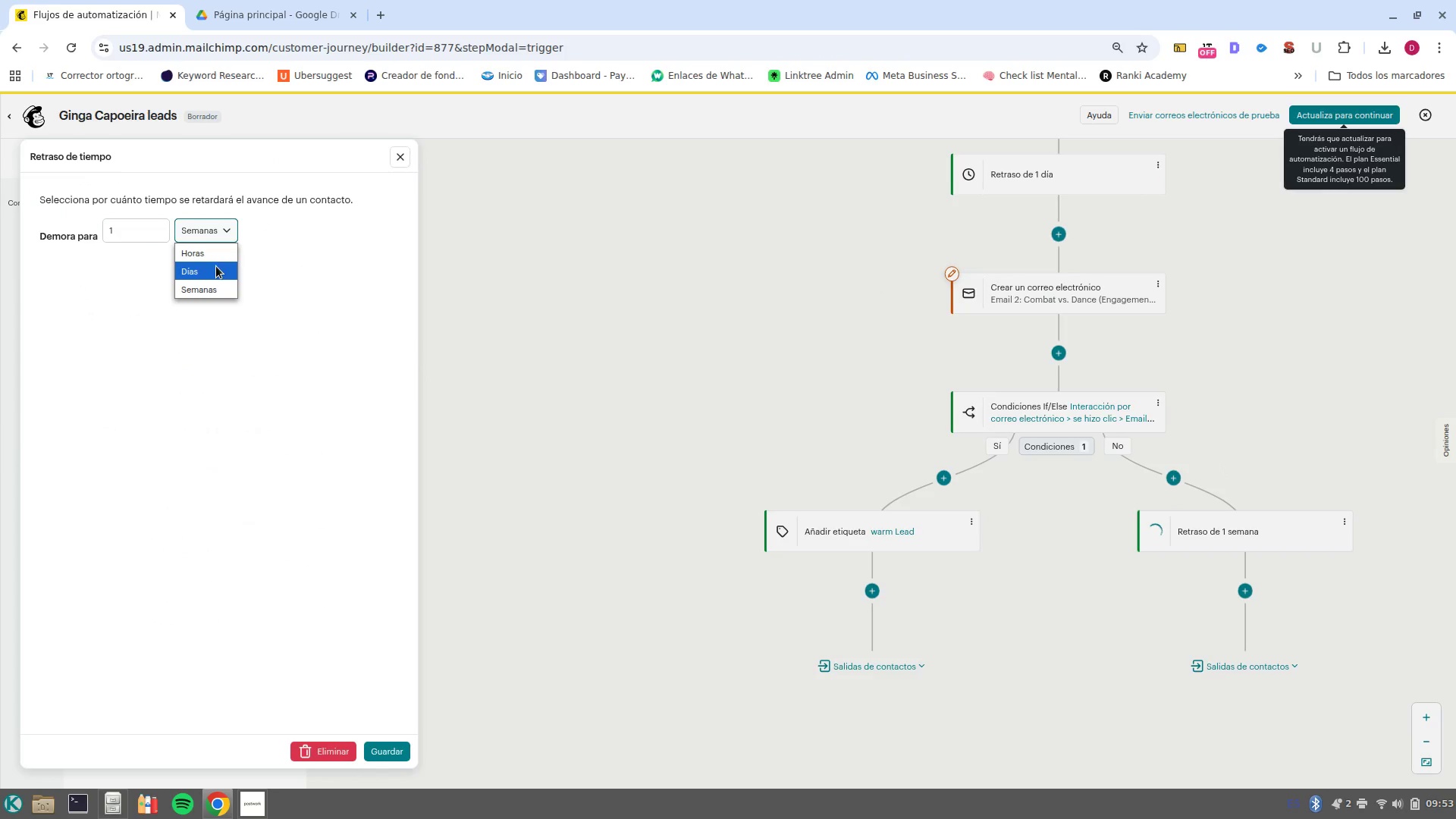 
left_click([215, 268])
 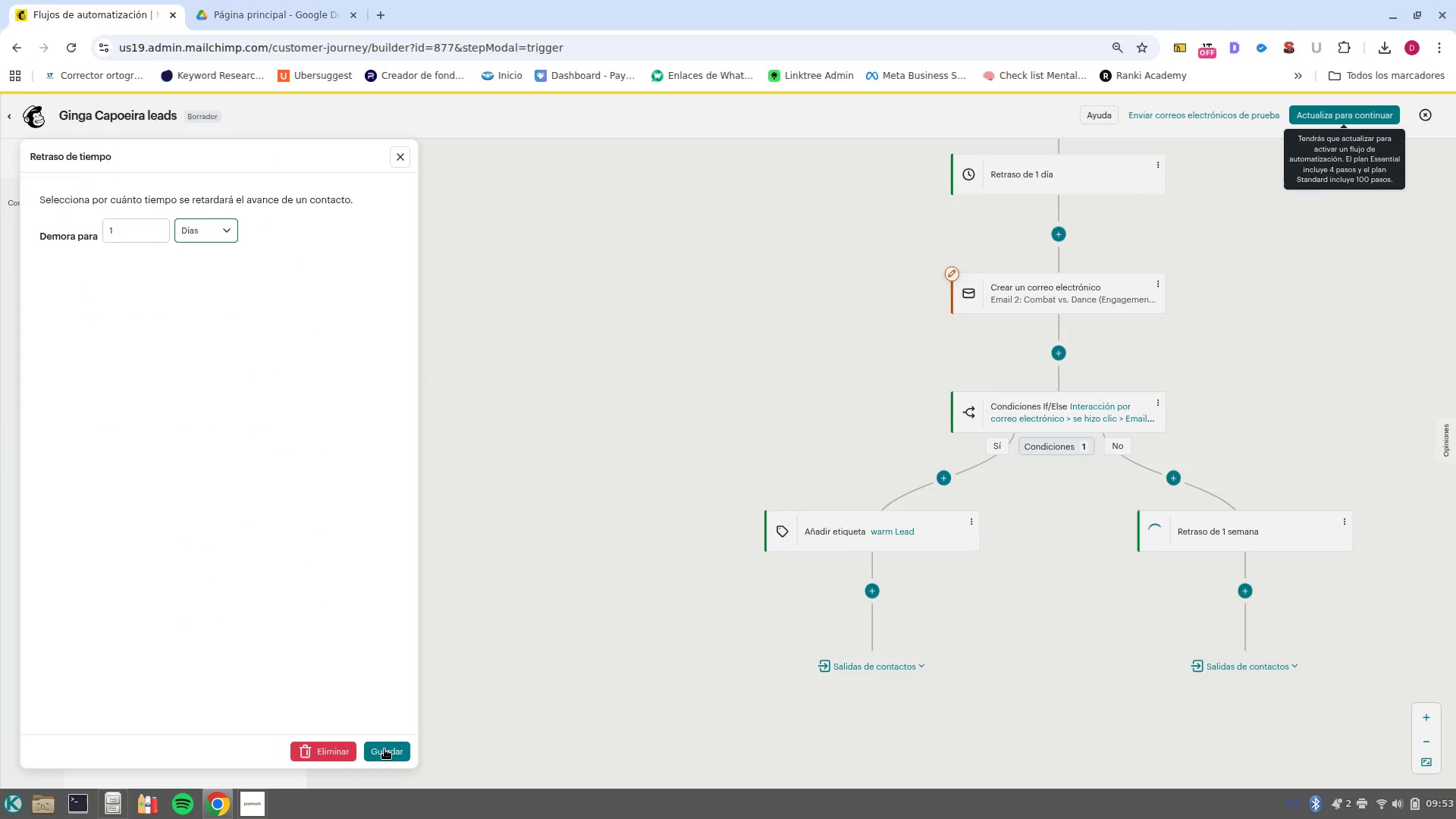 
left_click([386, 751])
 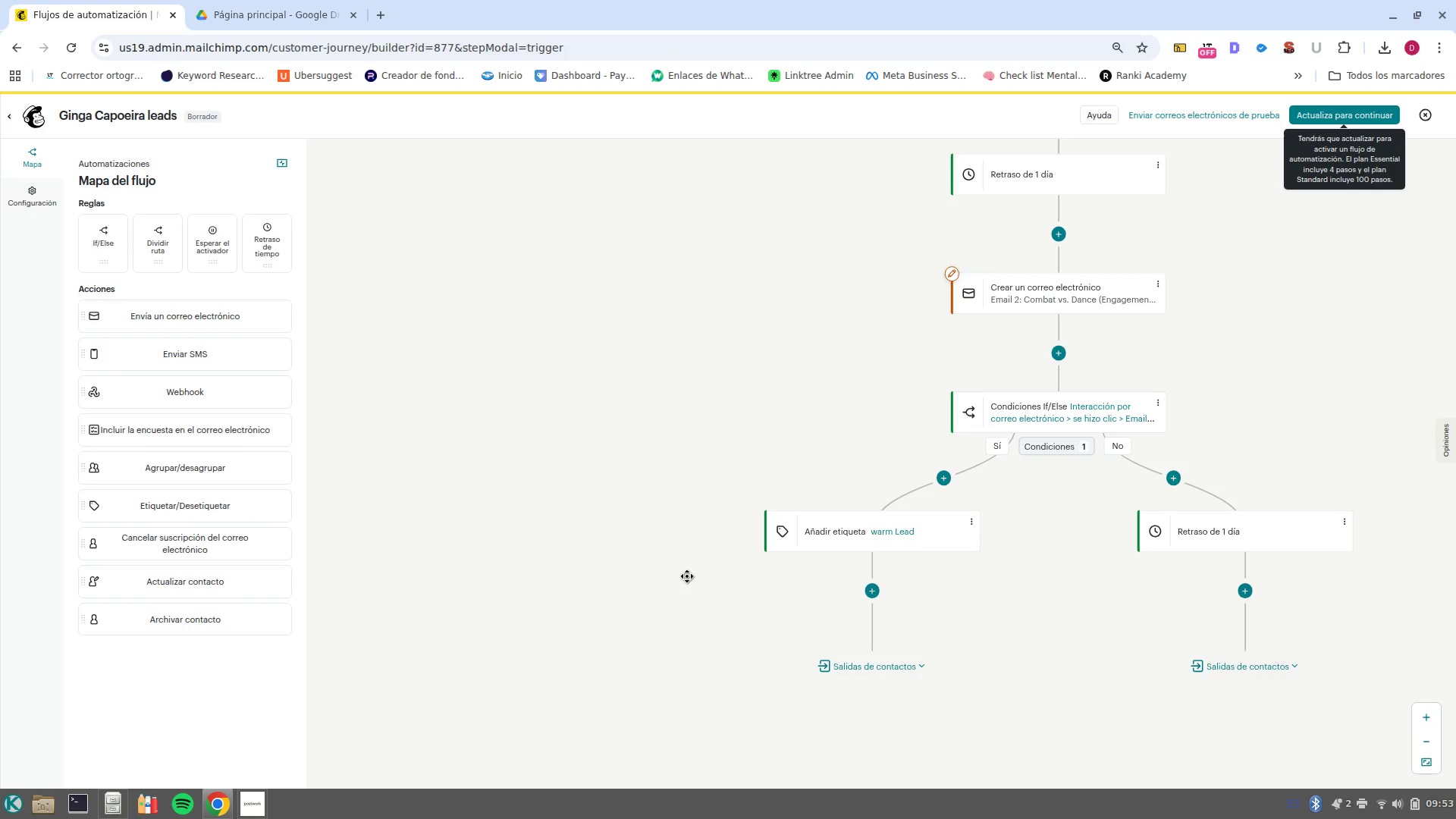 
left_click([1244, 597])
 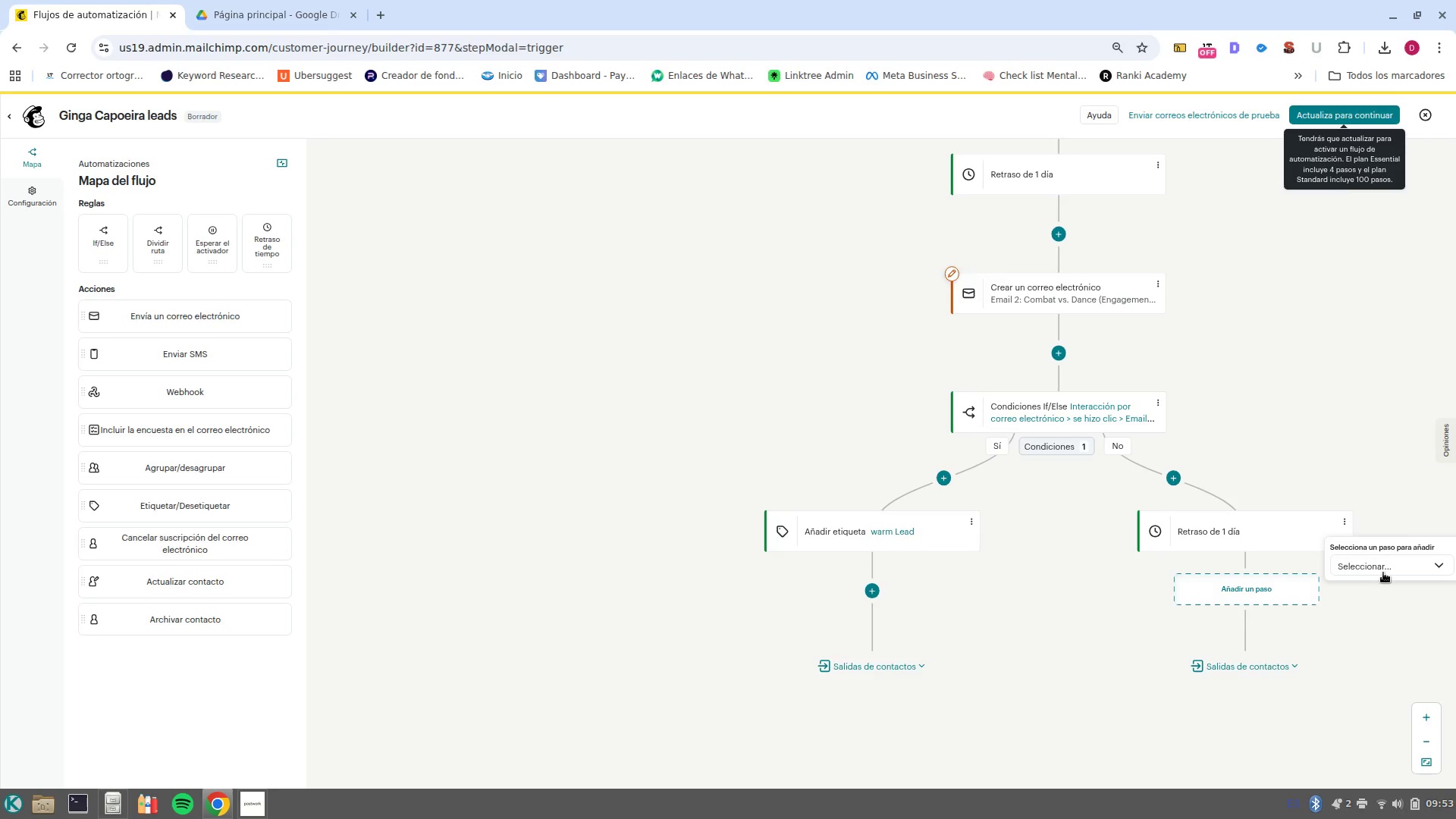 
left_click([1385, 570])
 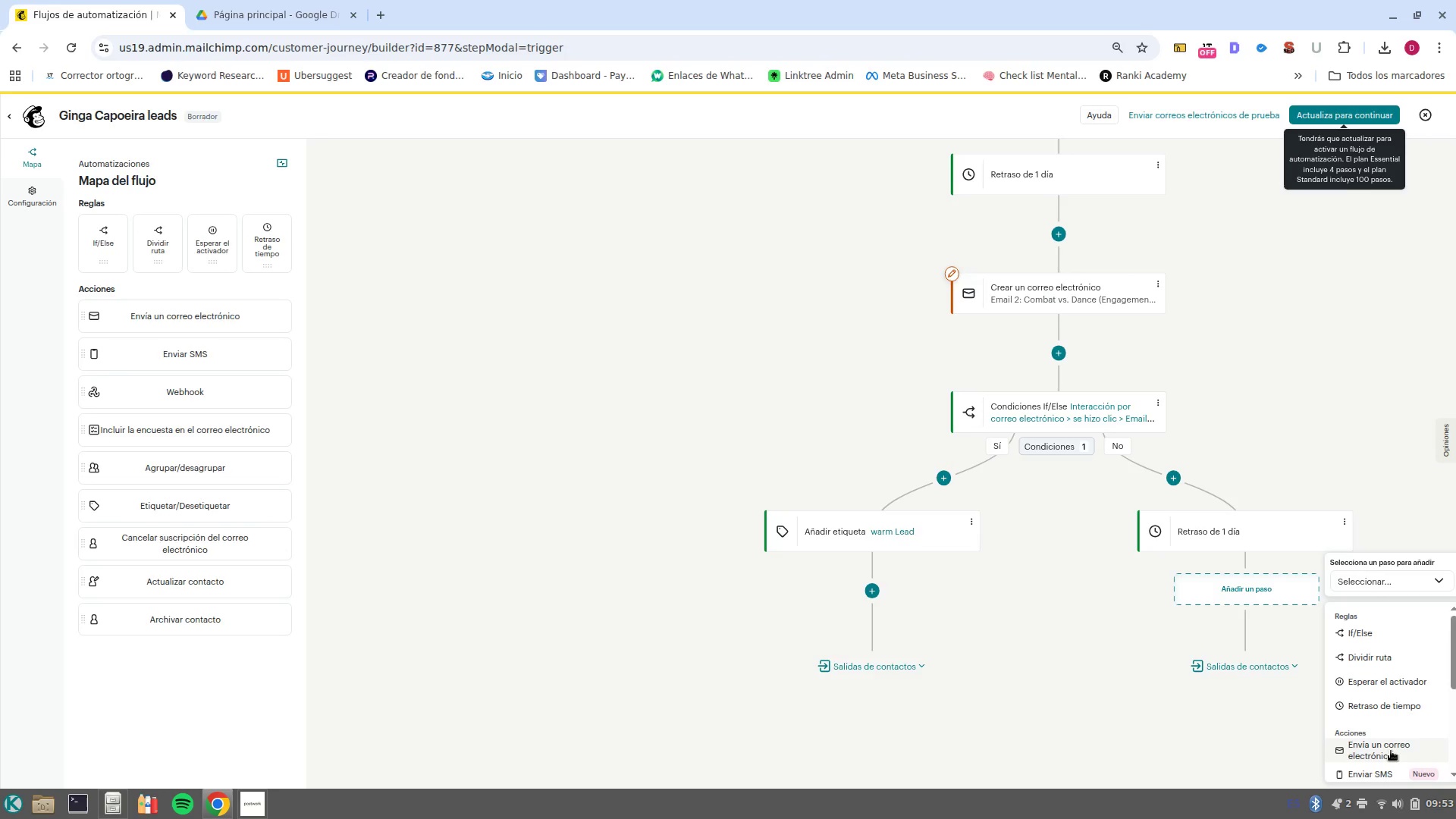 
left_click([1391, 751])
 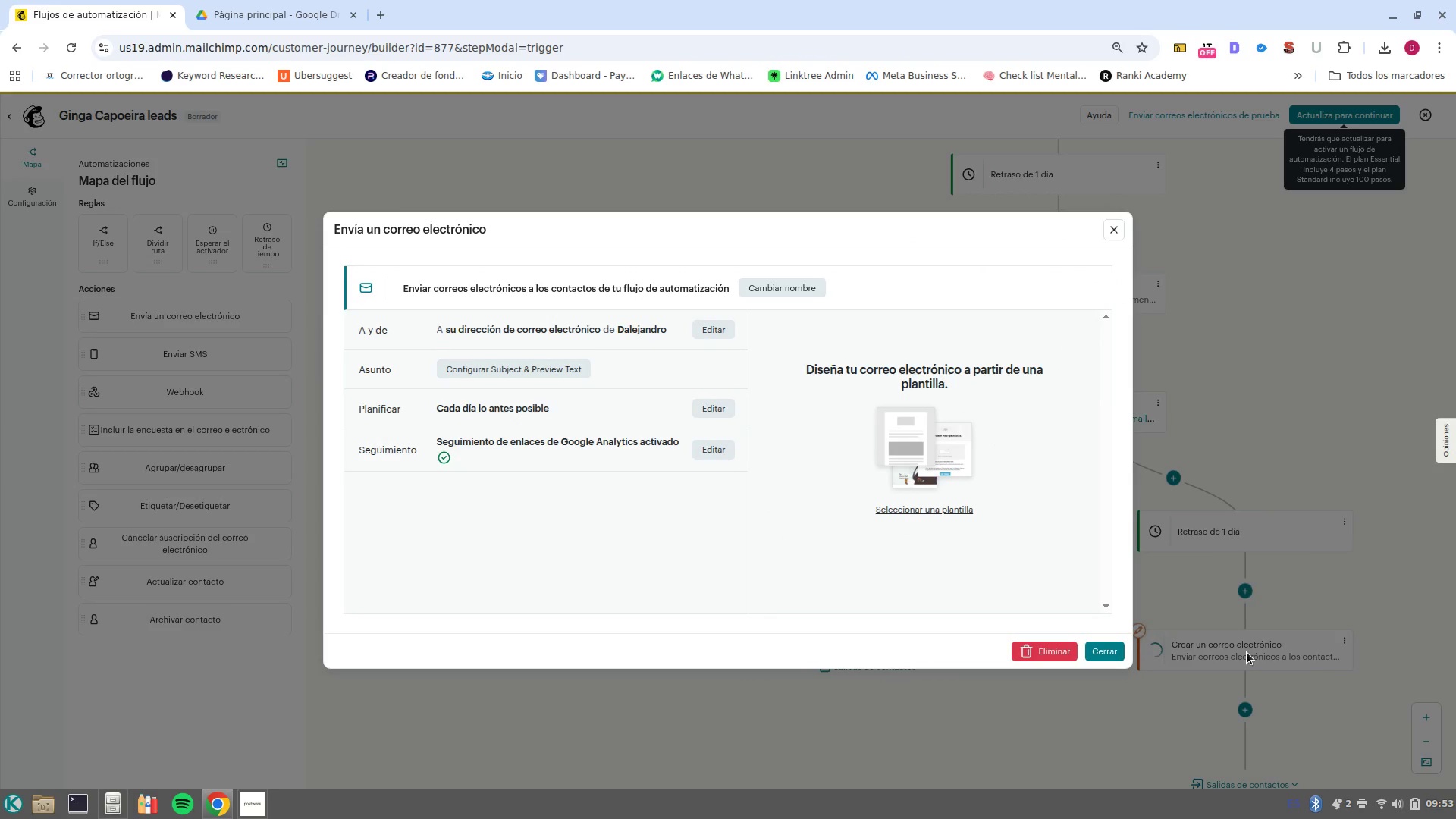 
wait(13.59)
 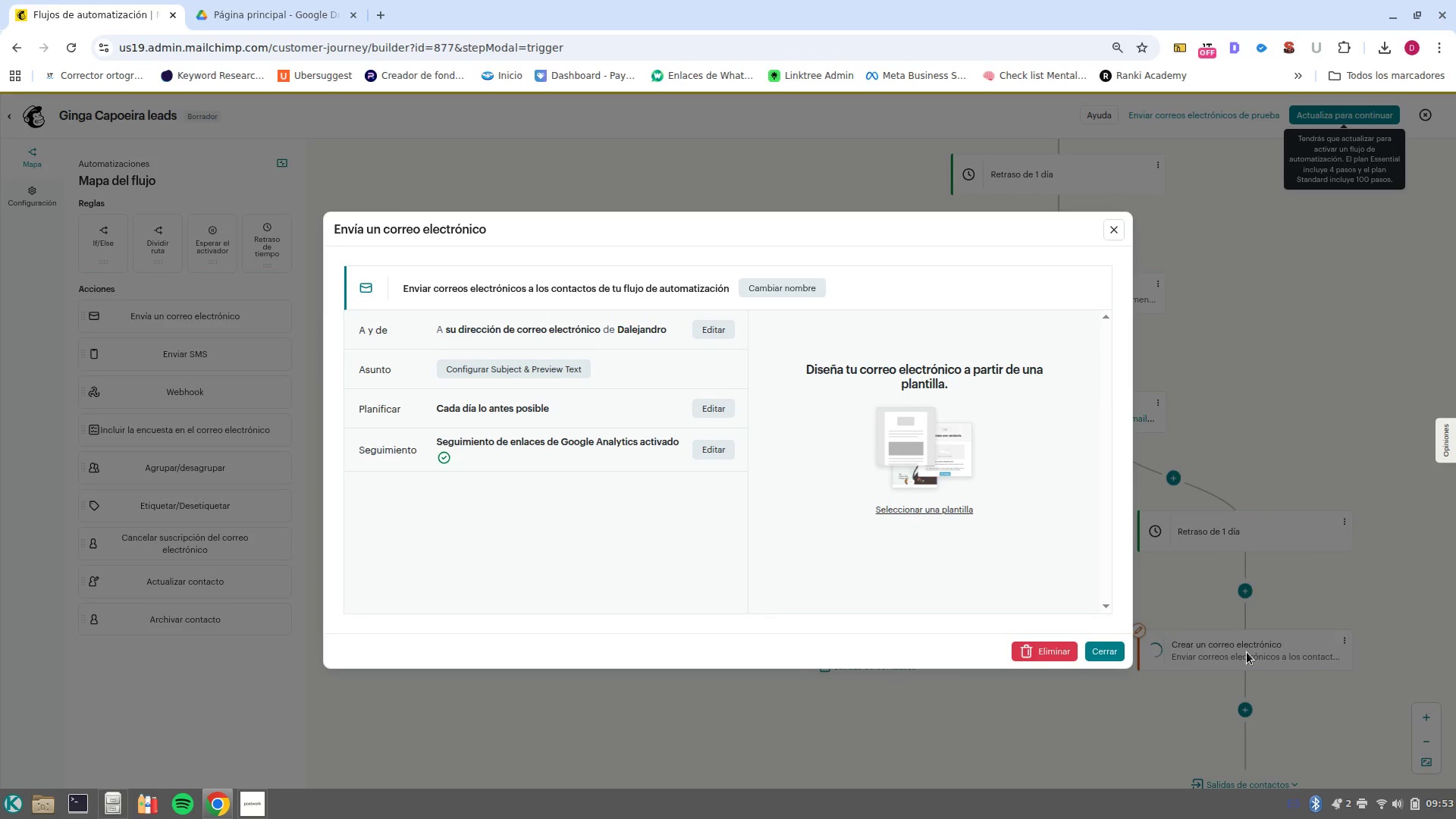 
left_click([258, 714])